 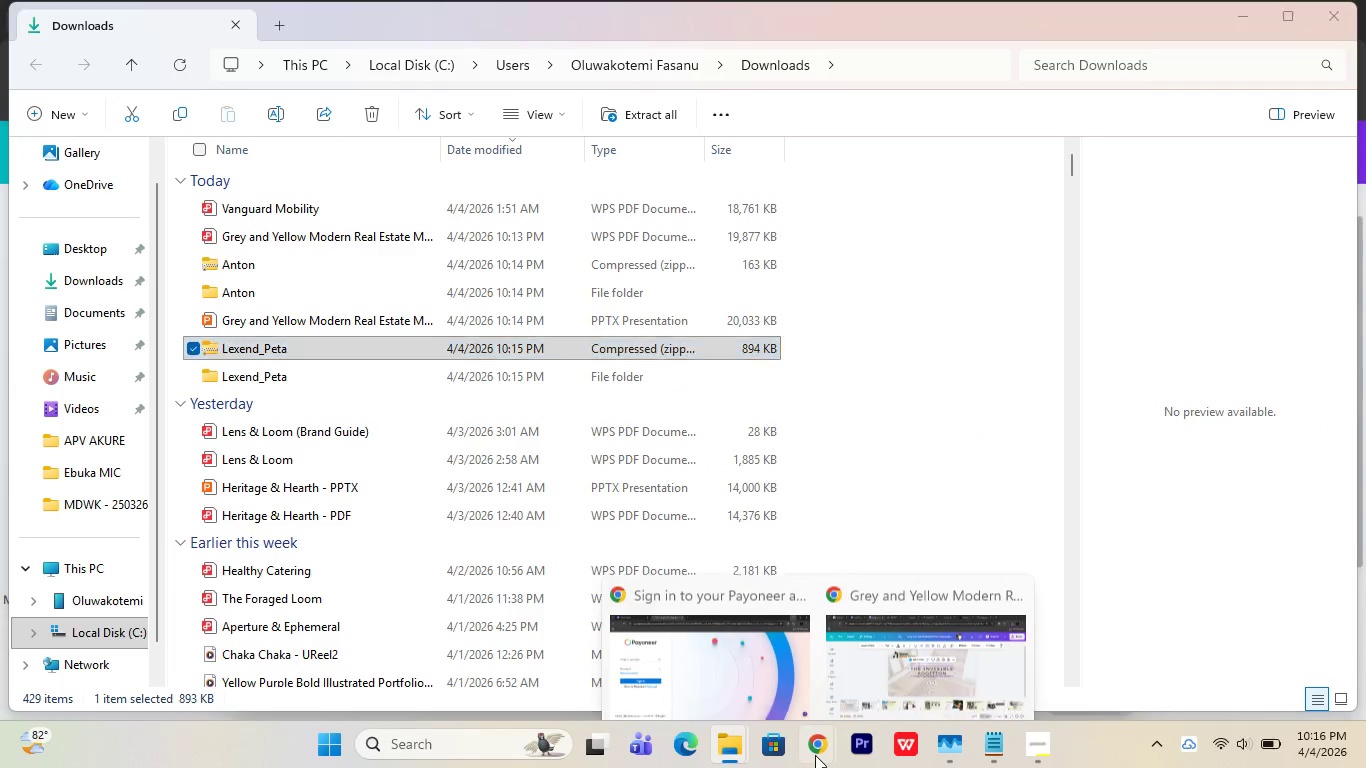 
left_click([879, 652])
 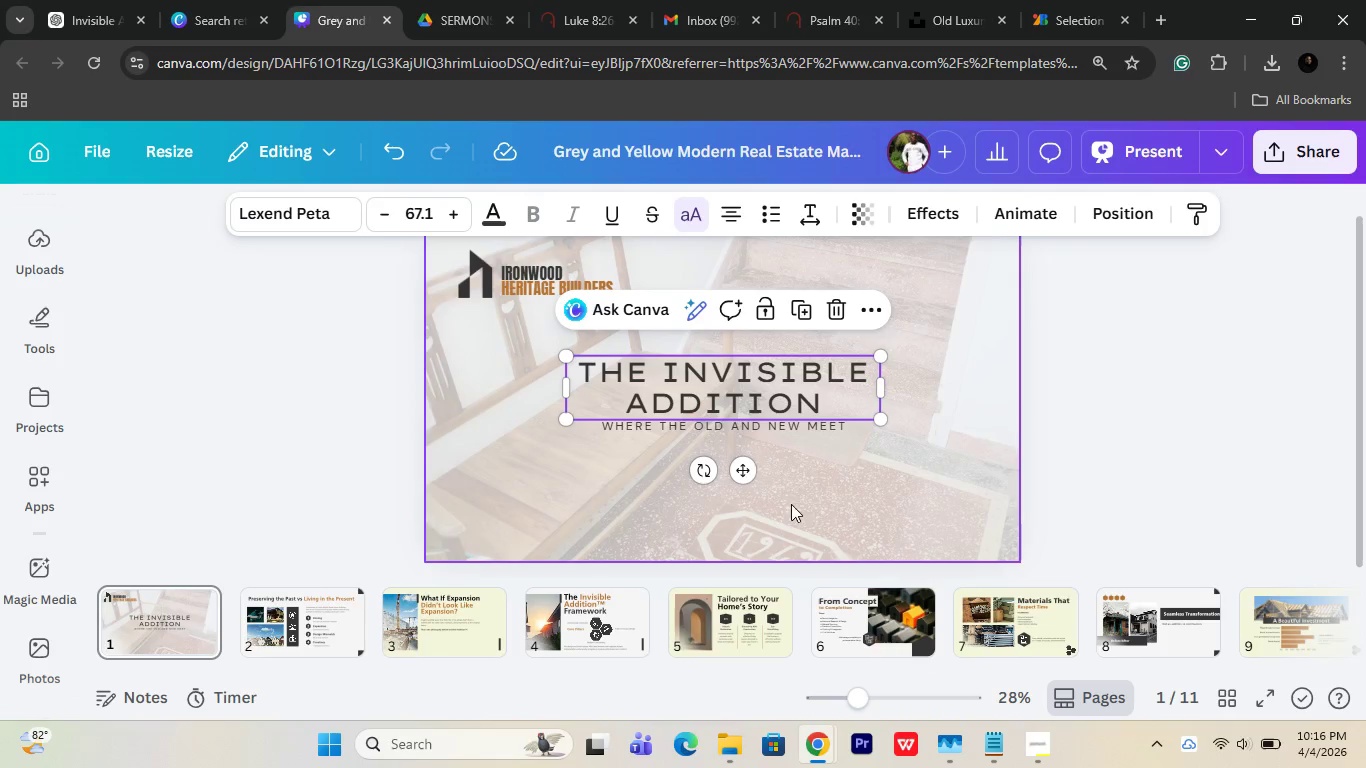 
left_click([752, 433])
 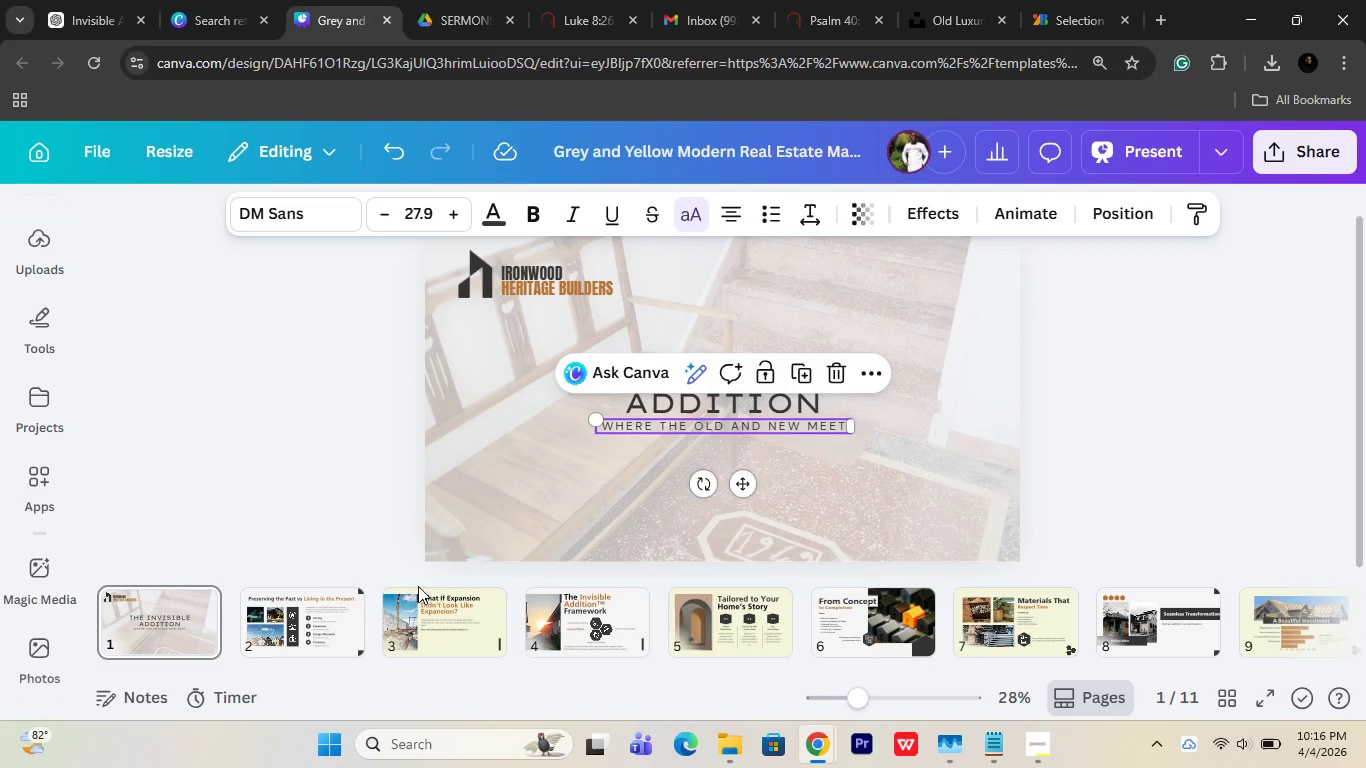 
left_click([296, 622])
 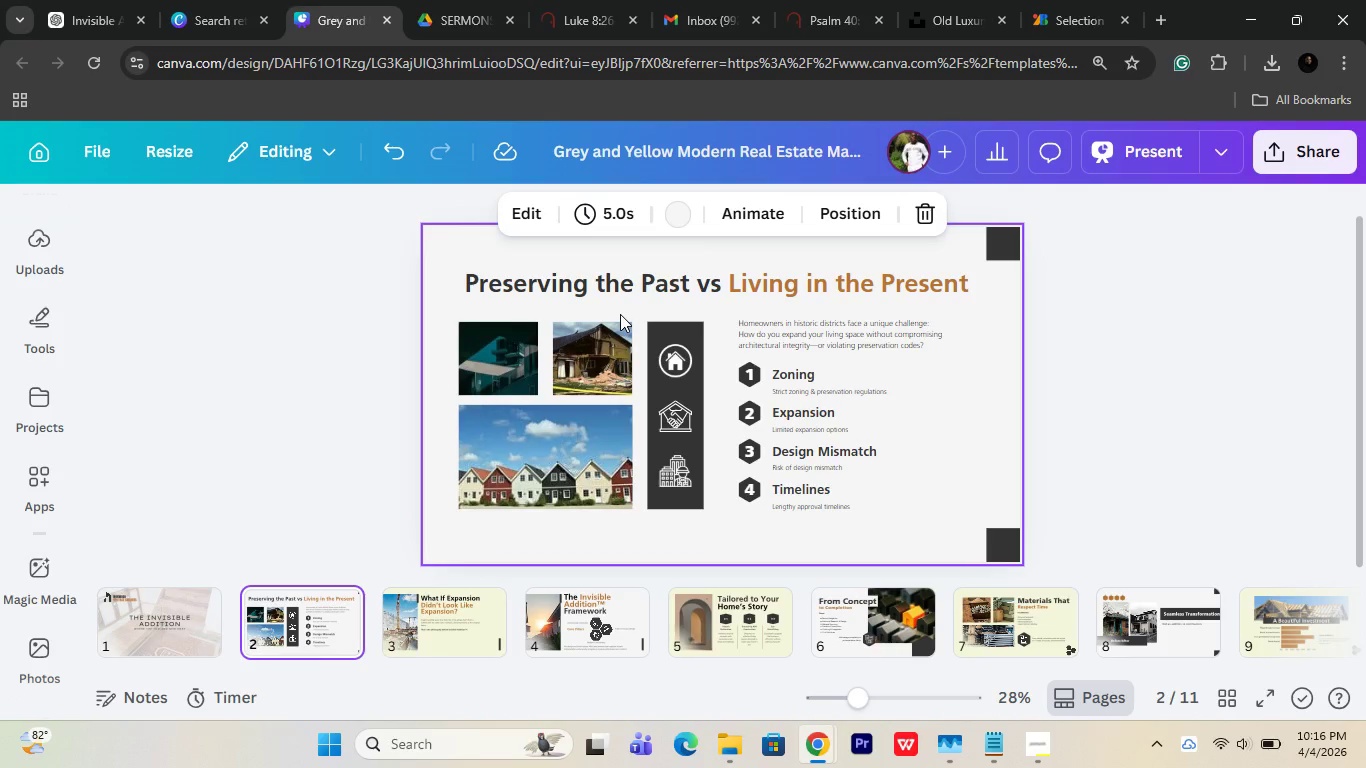 
left_click_drag(start_coordinate=[628, 285], to_coordinate=[935, 334])
 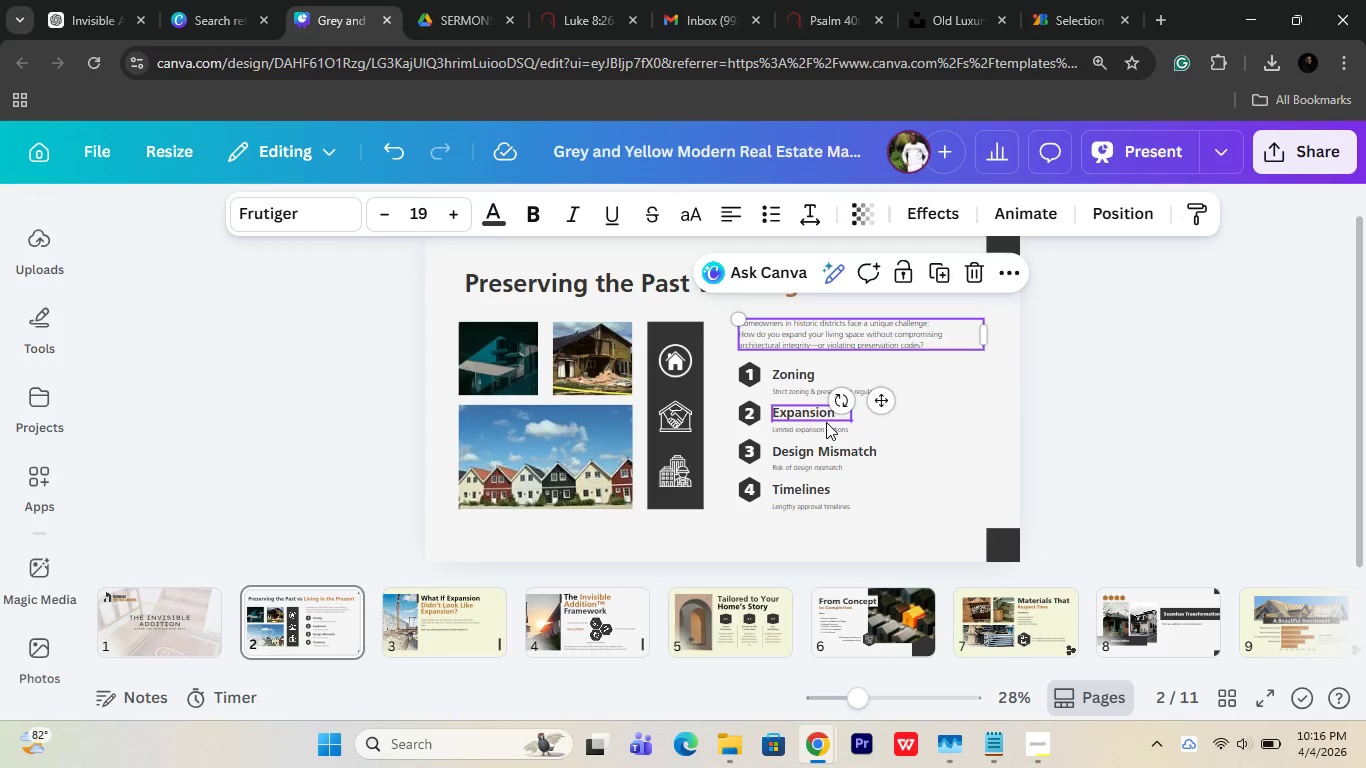 
left_click([935, 334])
 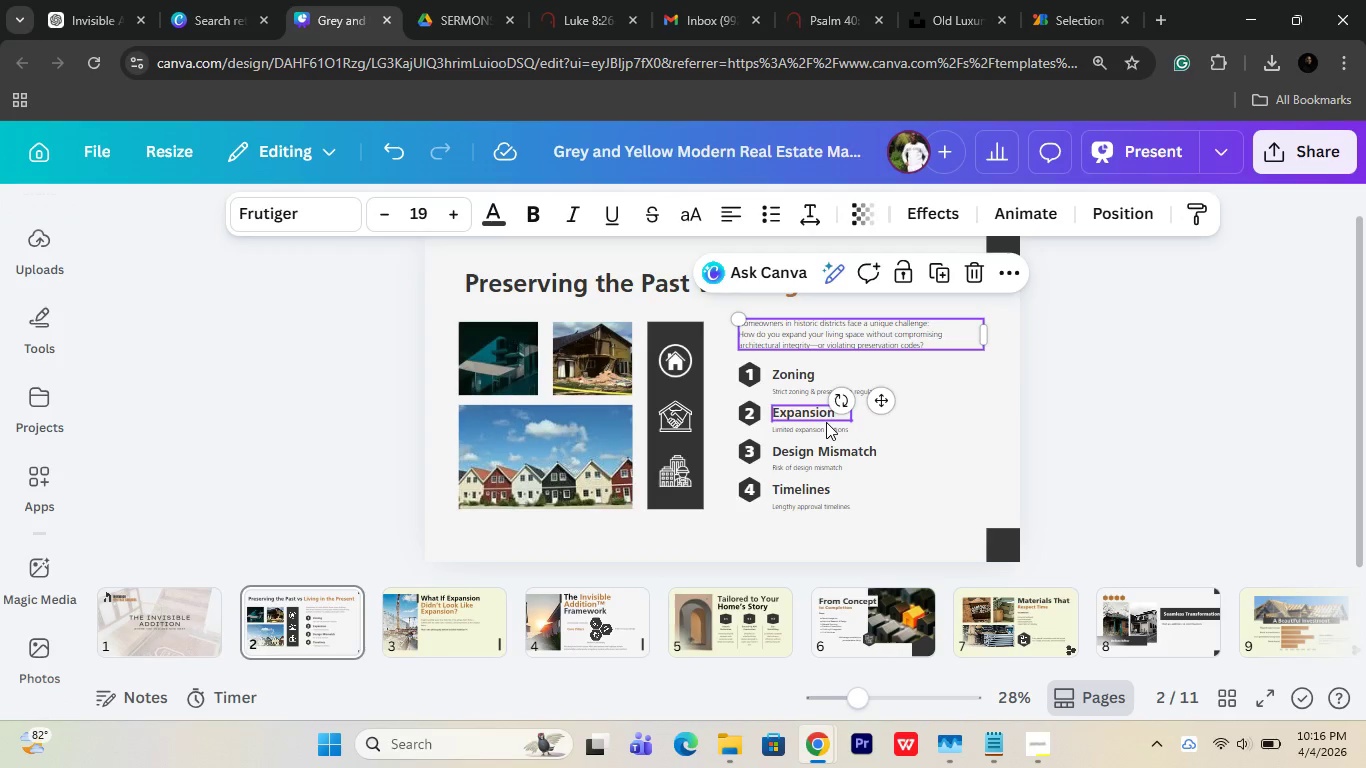 
left_click([826, 422])
 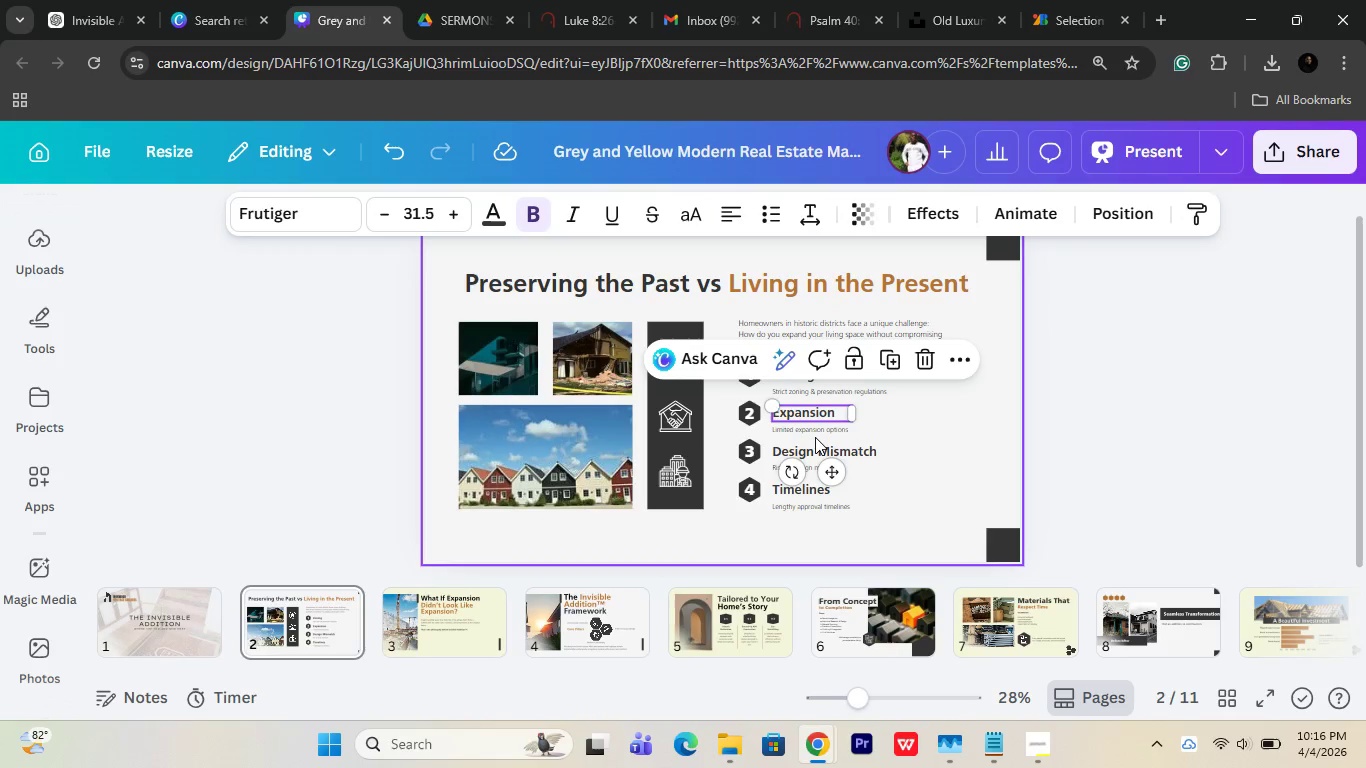 
left_click([815, 437])
 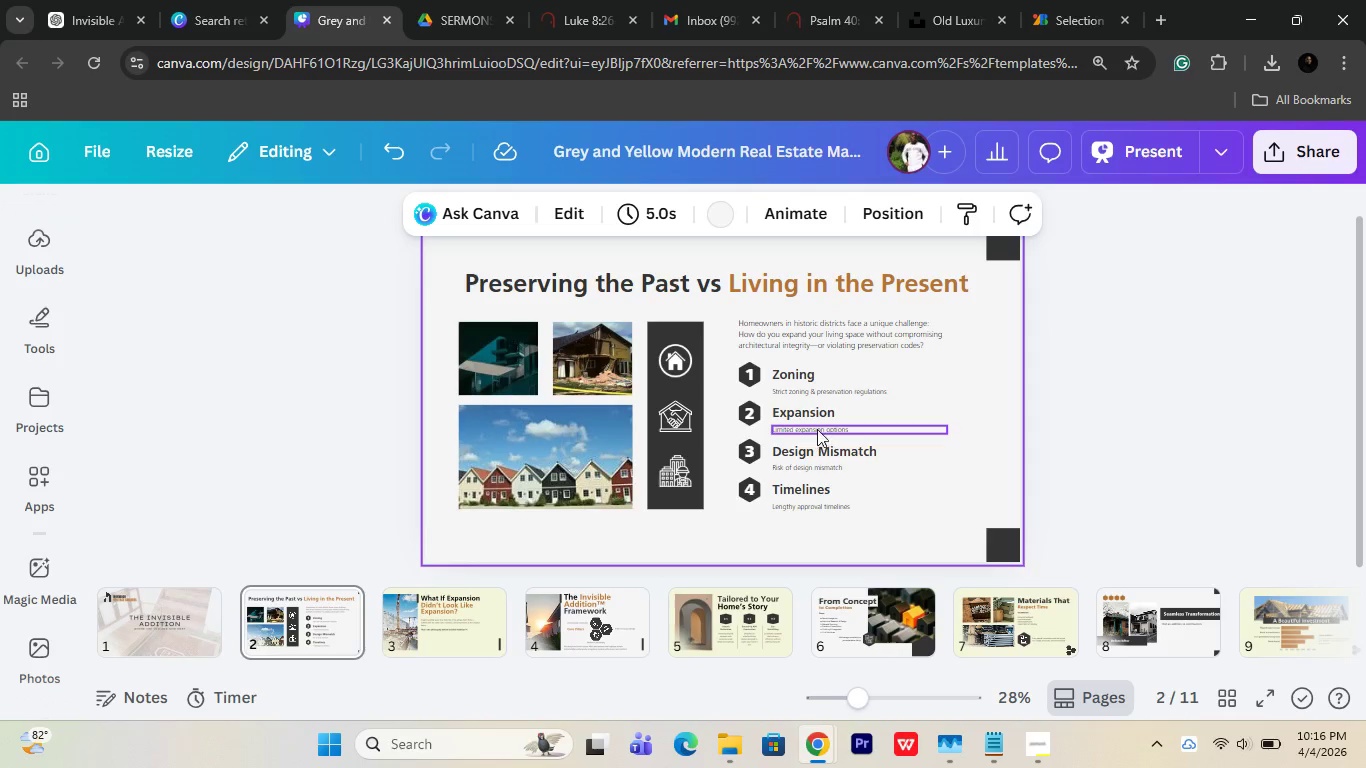 
left_click([817, 429])
 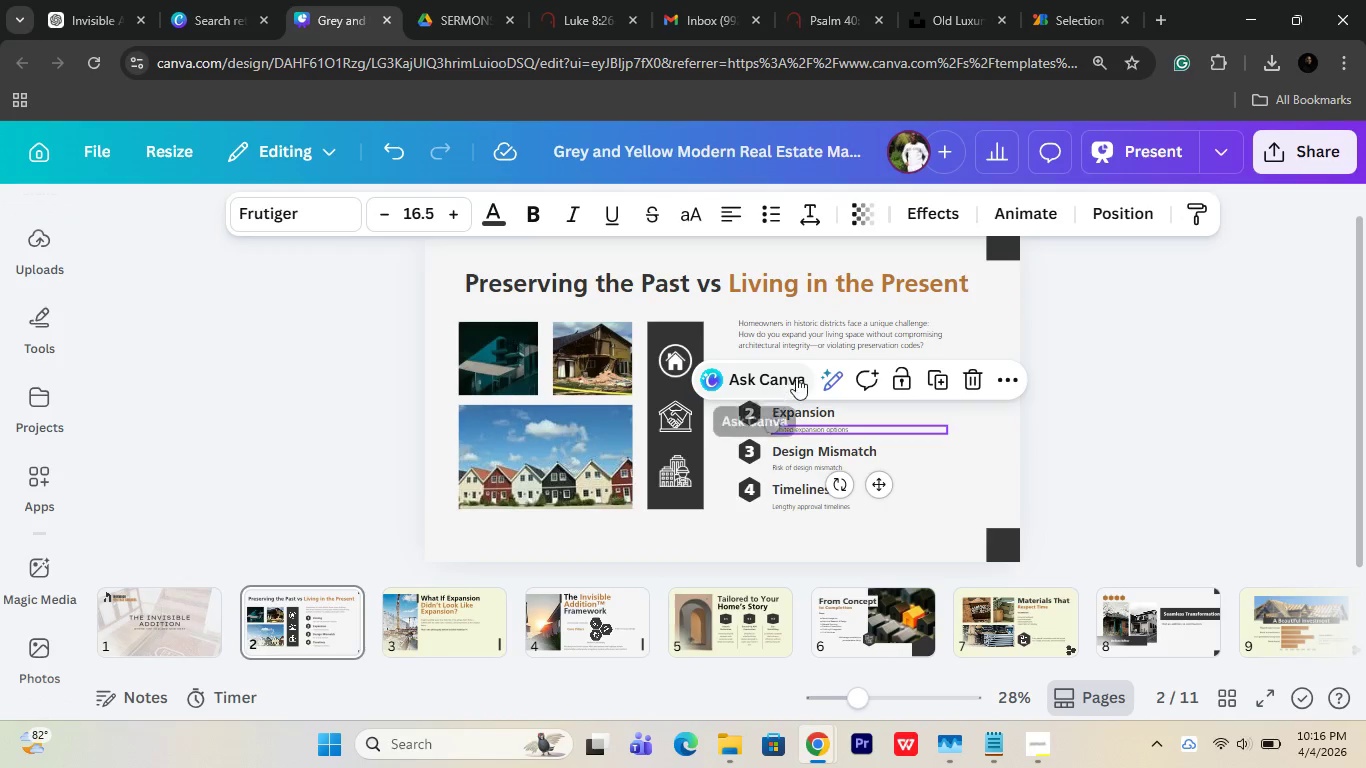 
mouse_move([796, 393])
 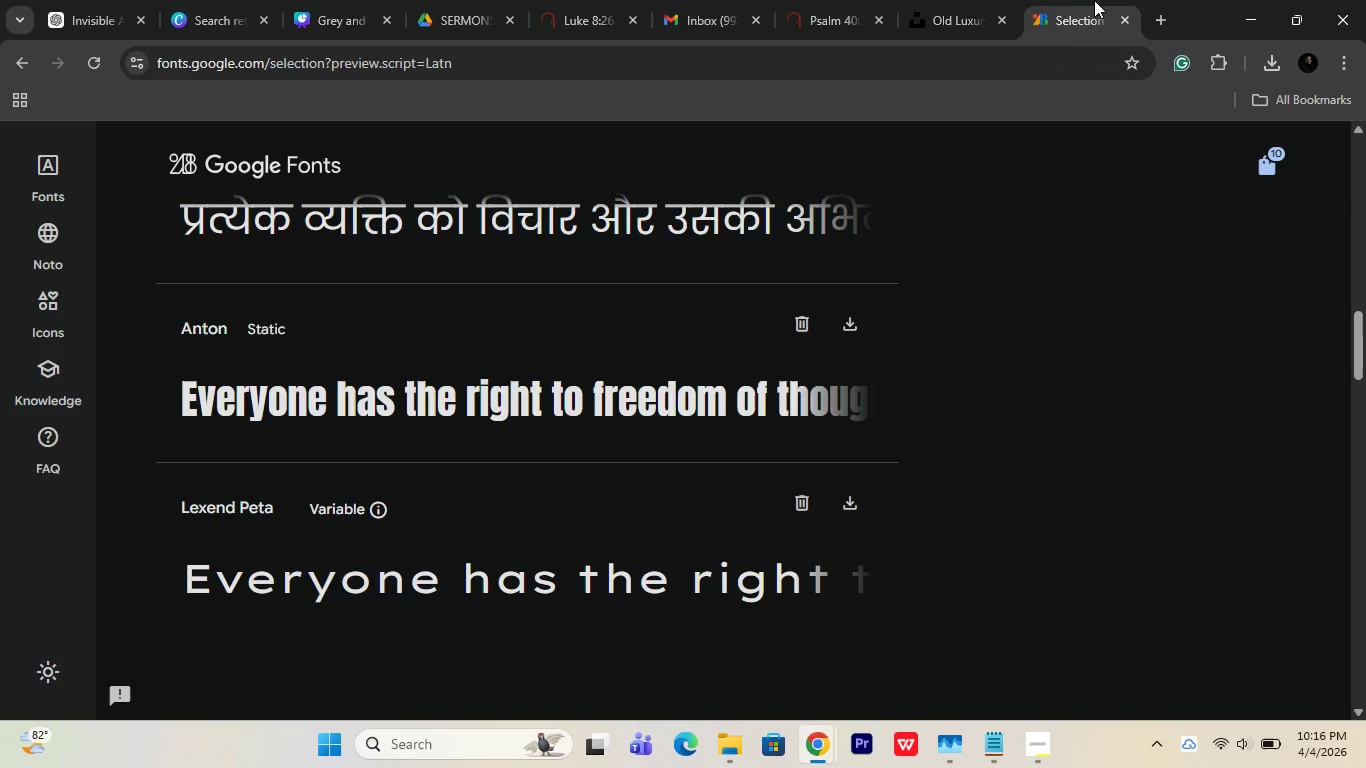 
double_click([1027, 73])
 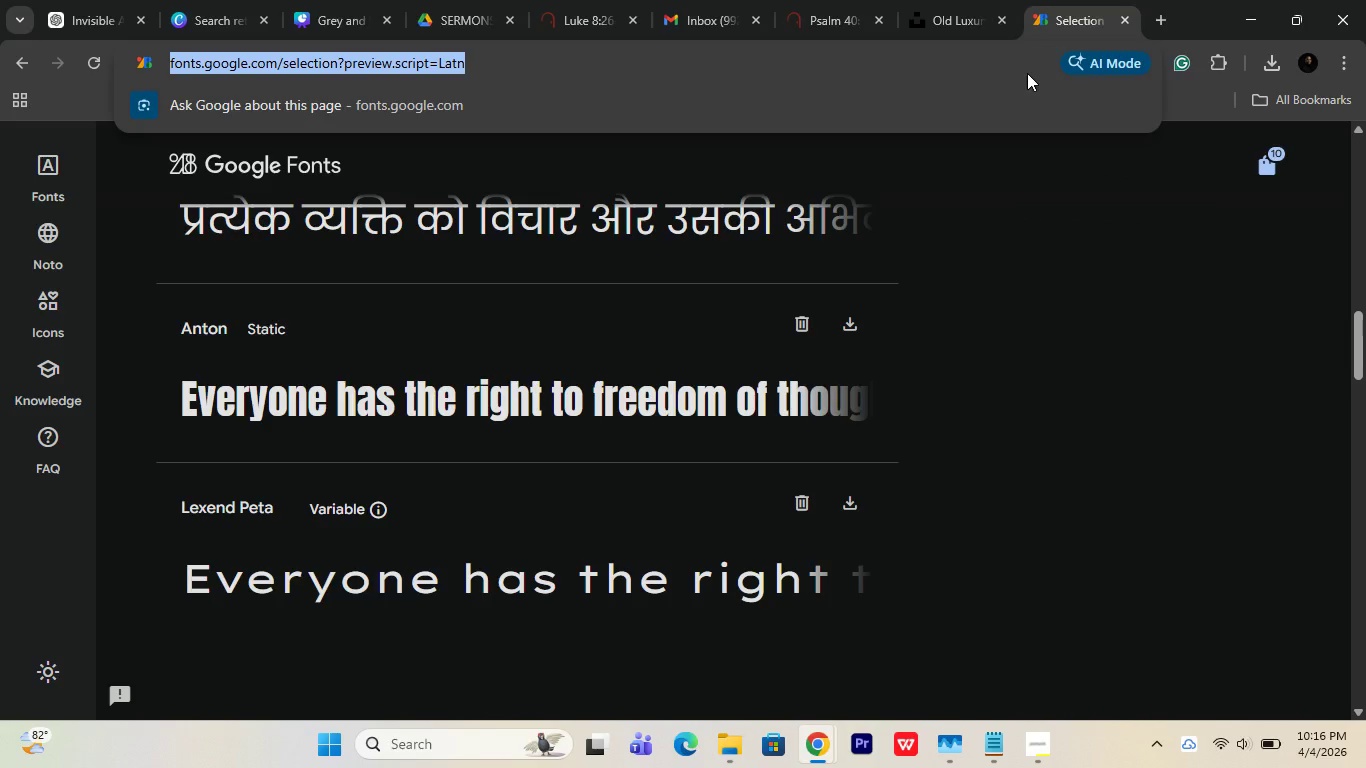 
type(dow)
 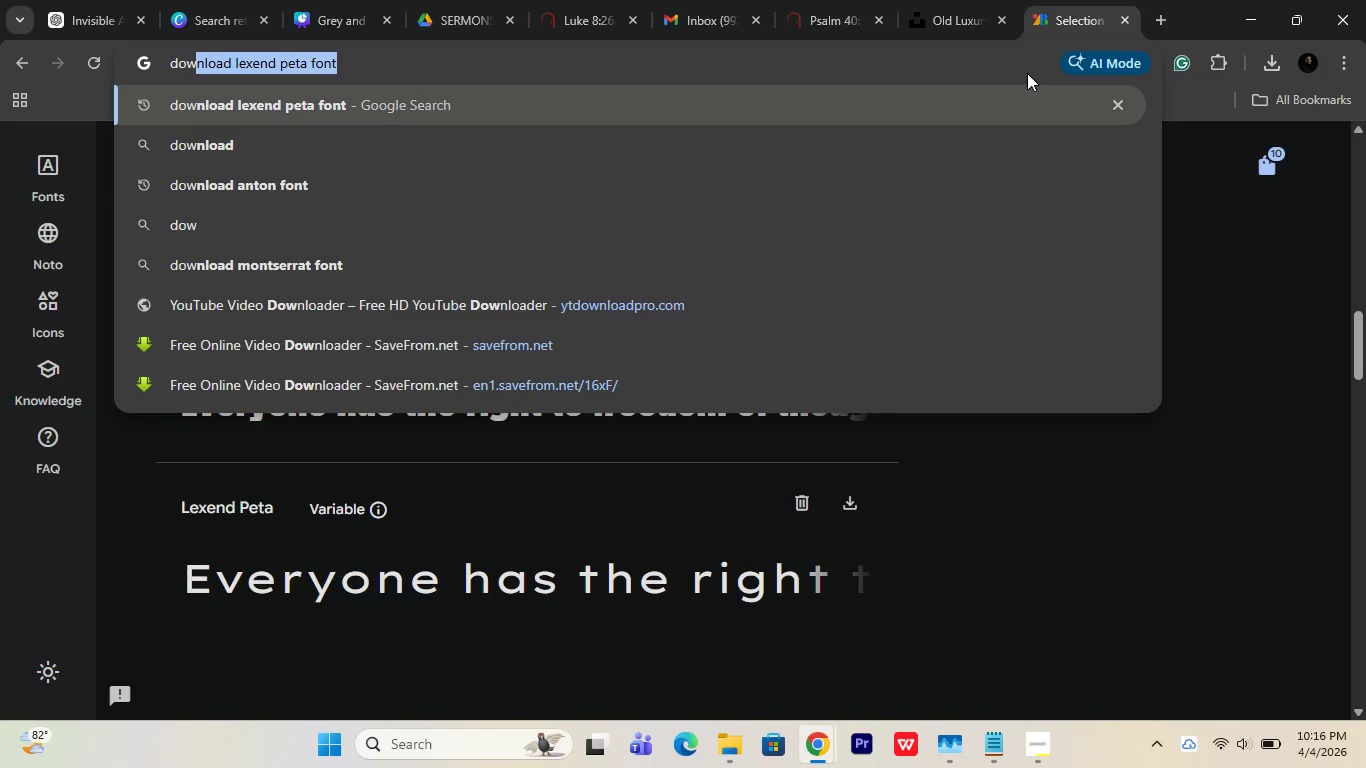 
key(ArrowRight)
 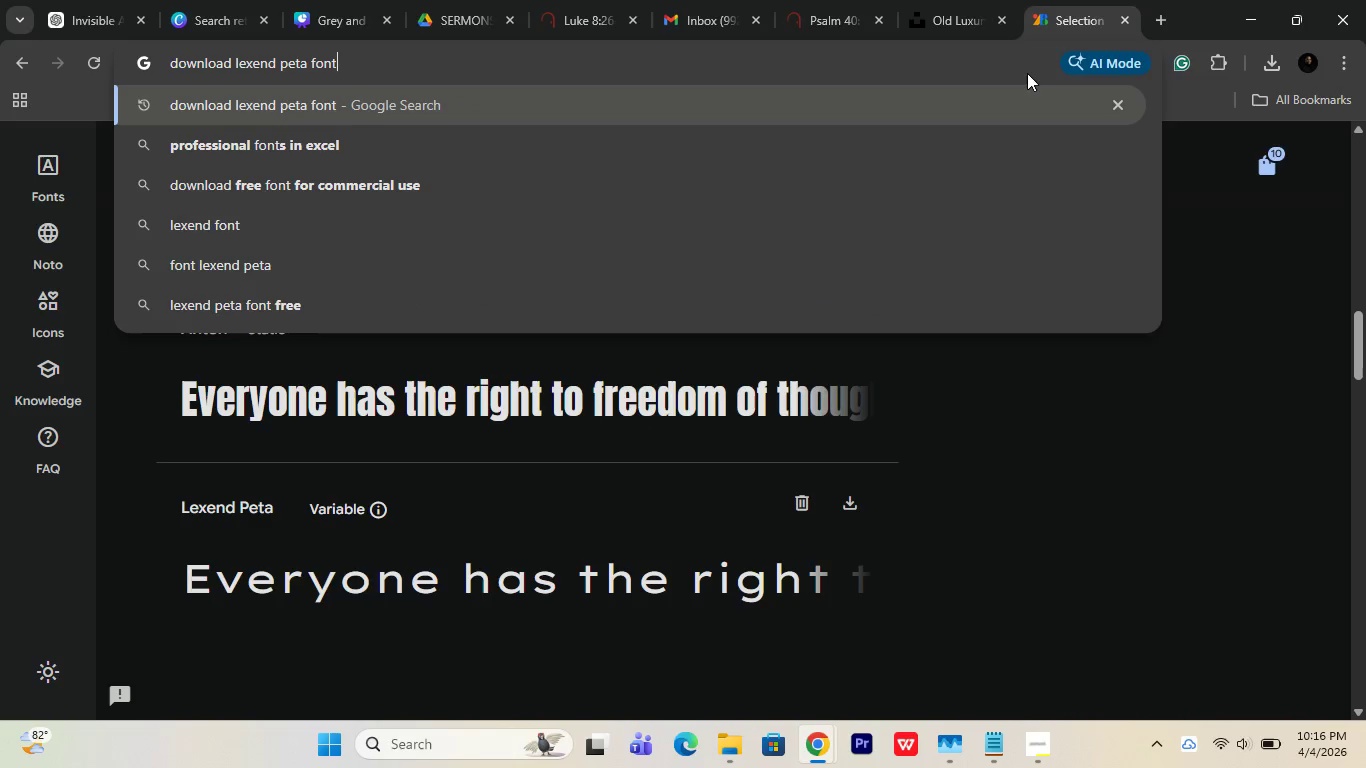 
key(Control+Shift+ArrowLeft)
 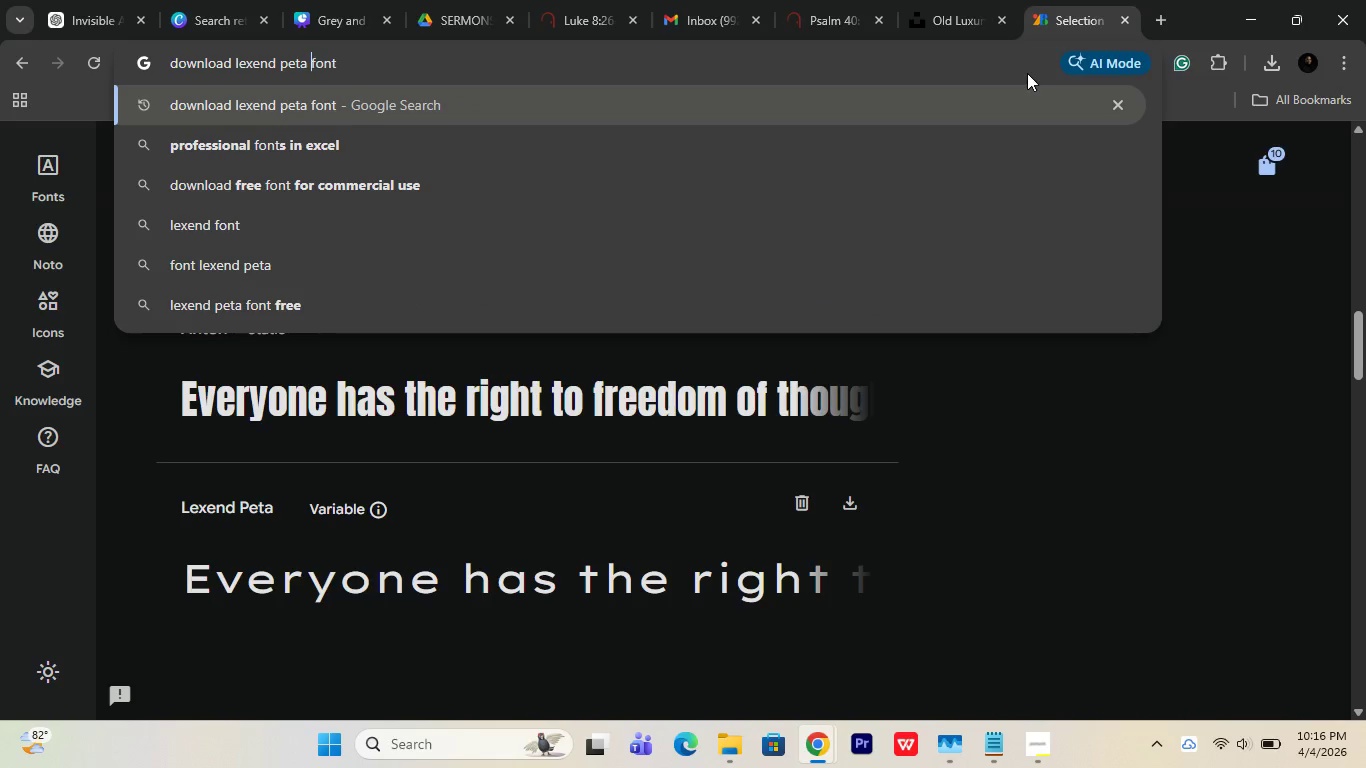 
key(ArrowLeft)
 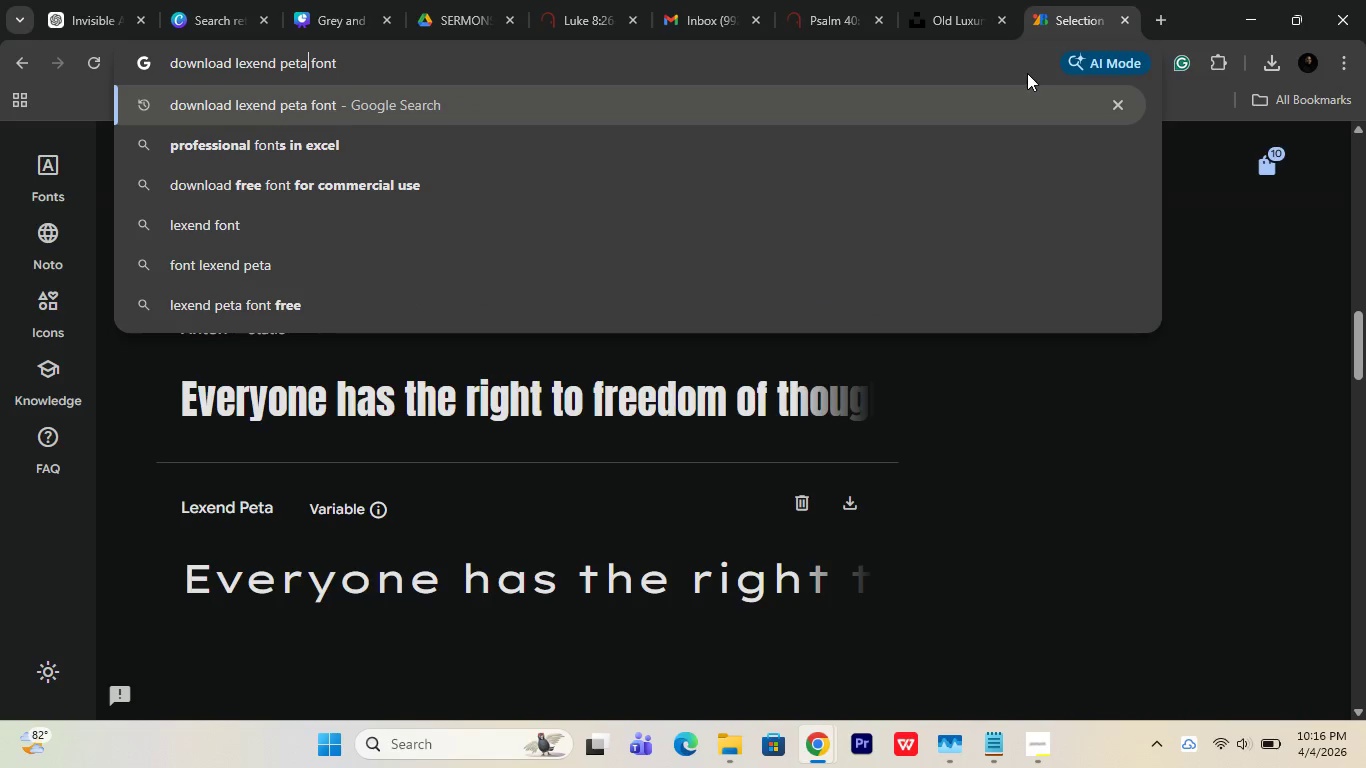 
key(ArrowLeft)
 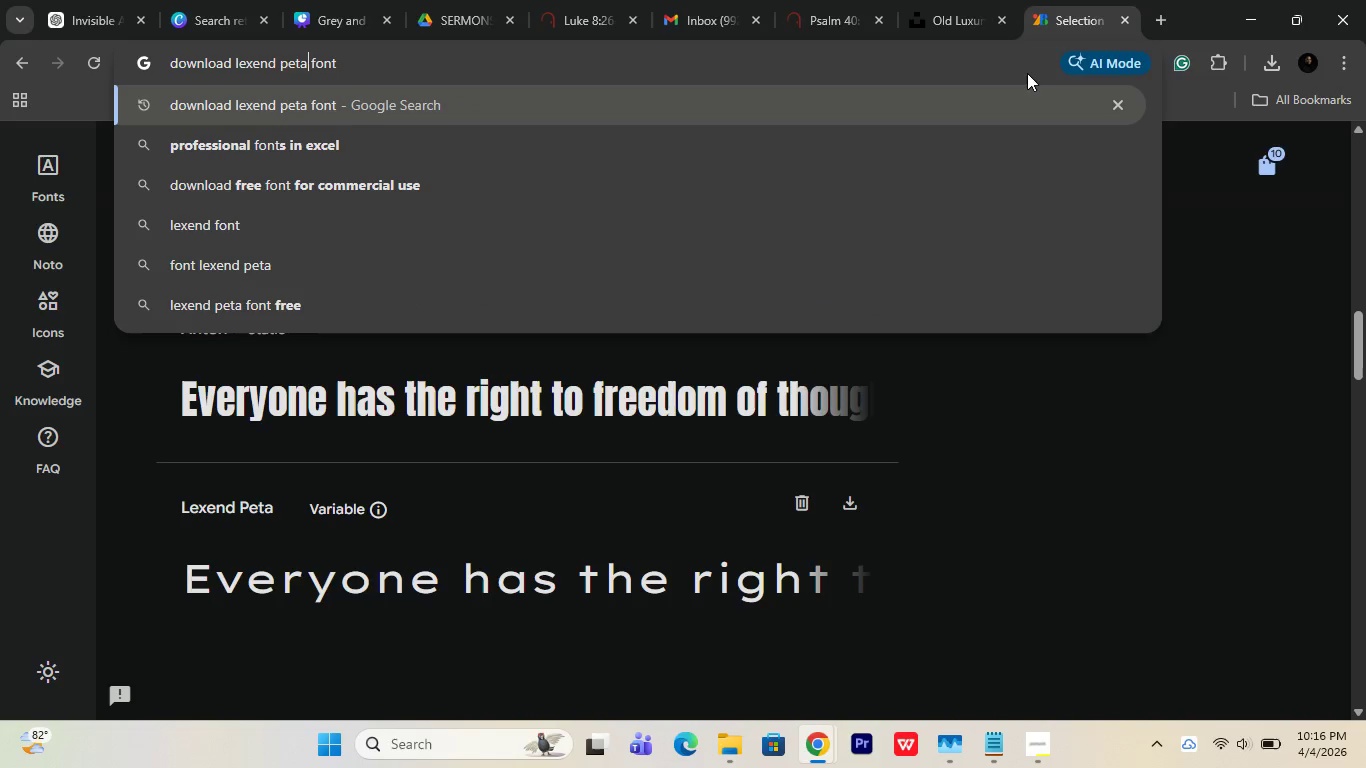 
key(Control+Shift+ArrowLeft)
 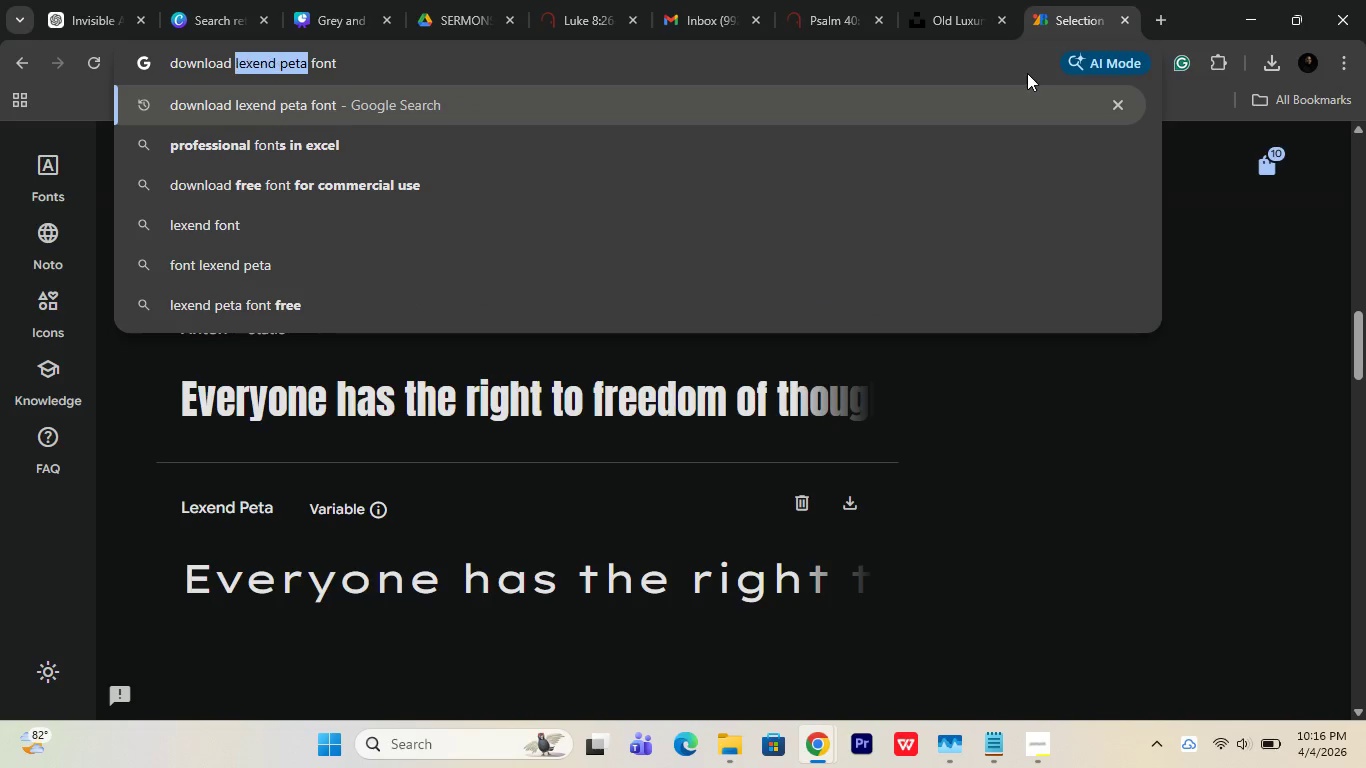 
key(Control+Shift+ArrowLeft)
 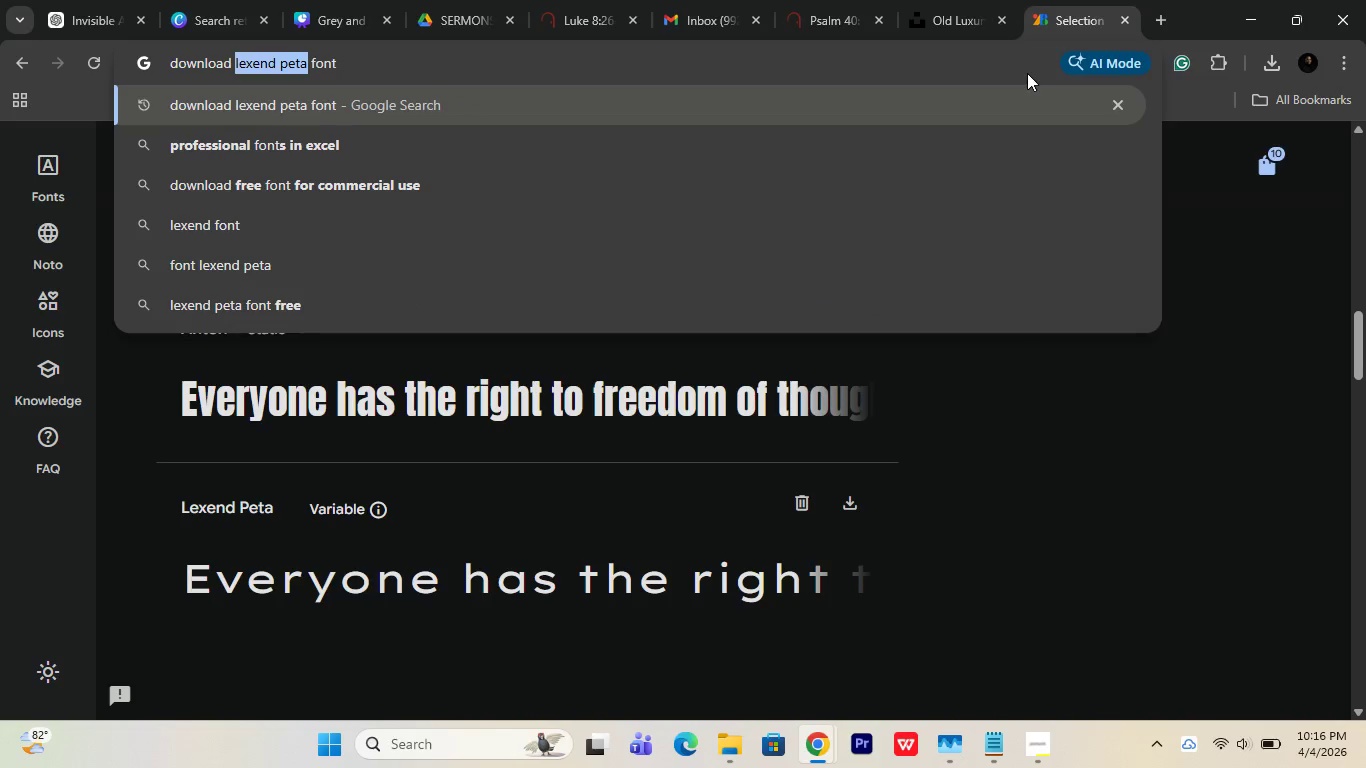 
type(dm ss)
 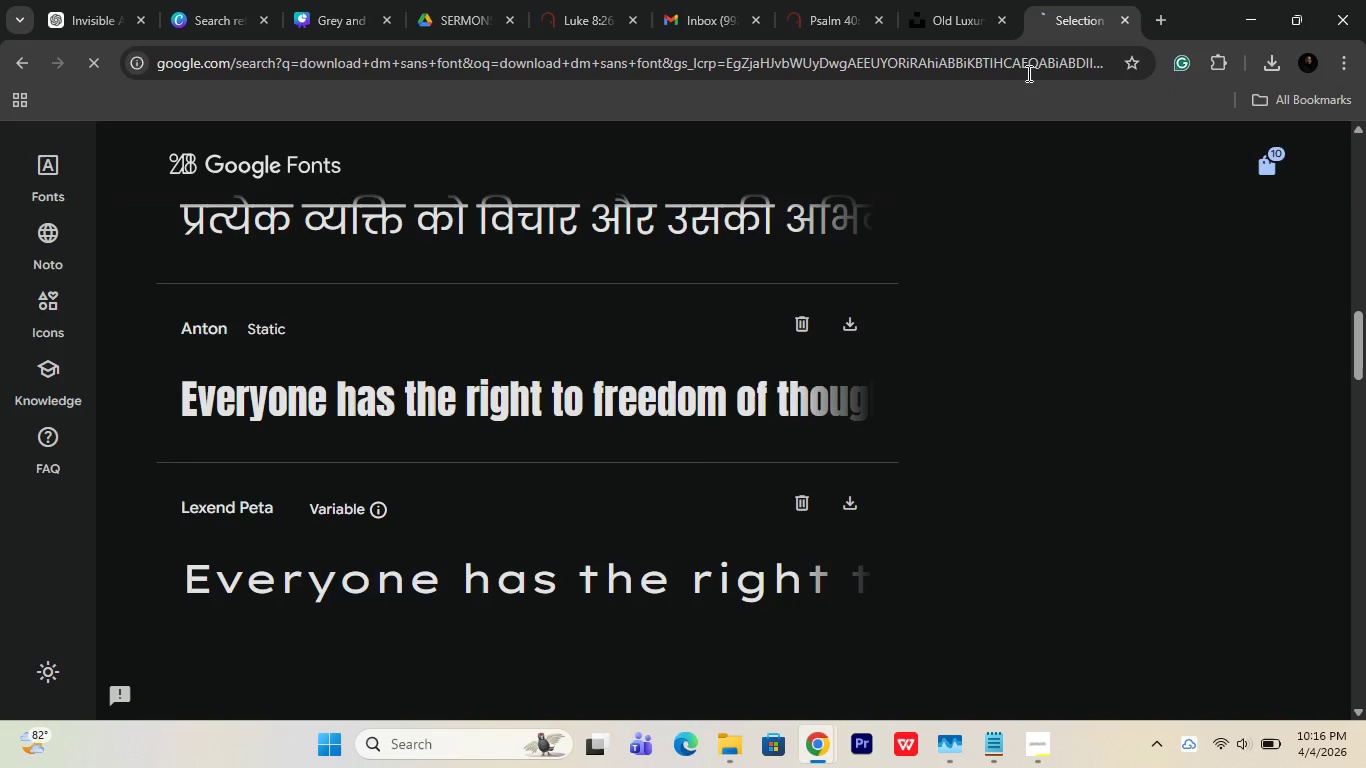 
key(Enter)
 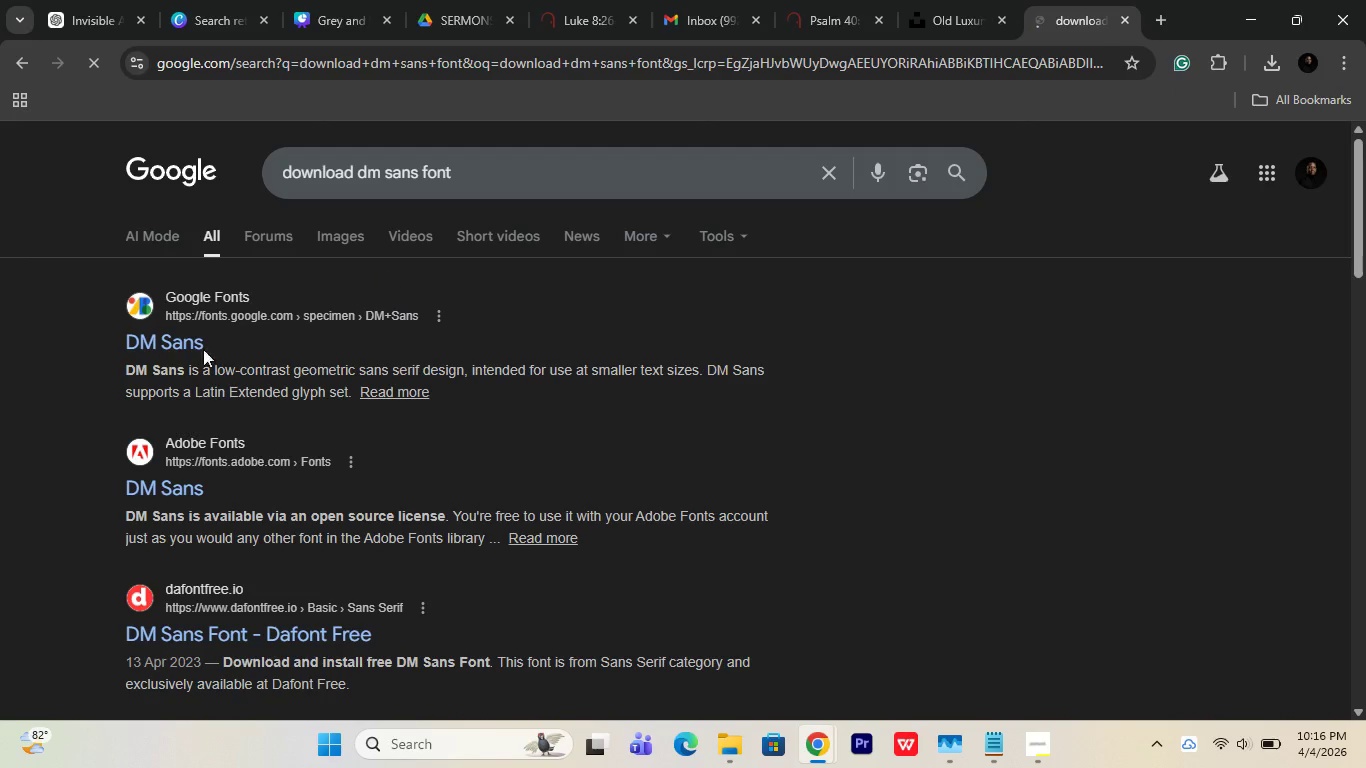 
left_click([128, 342])
 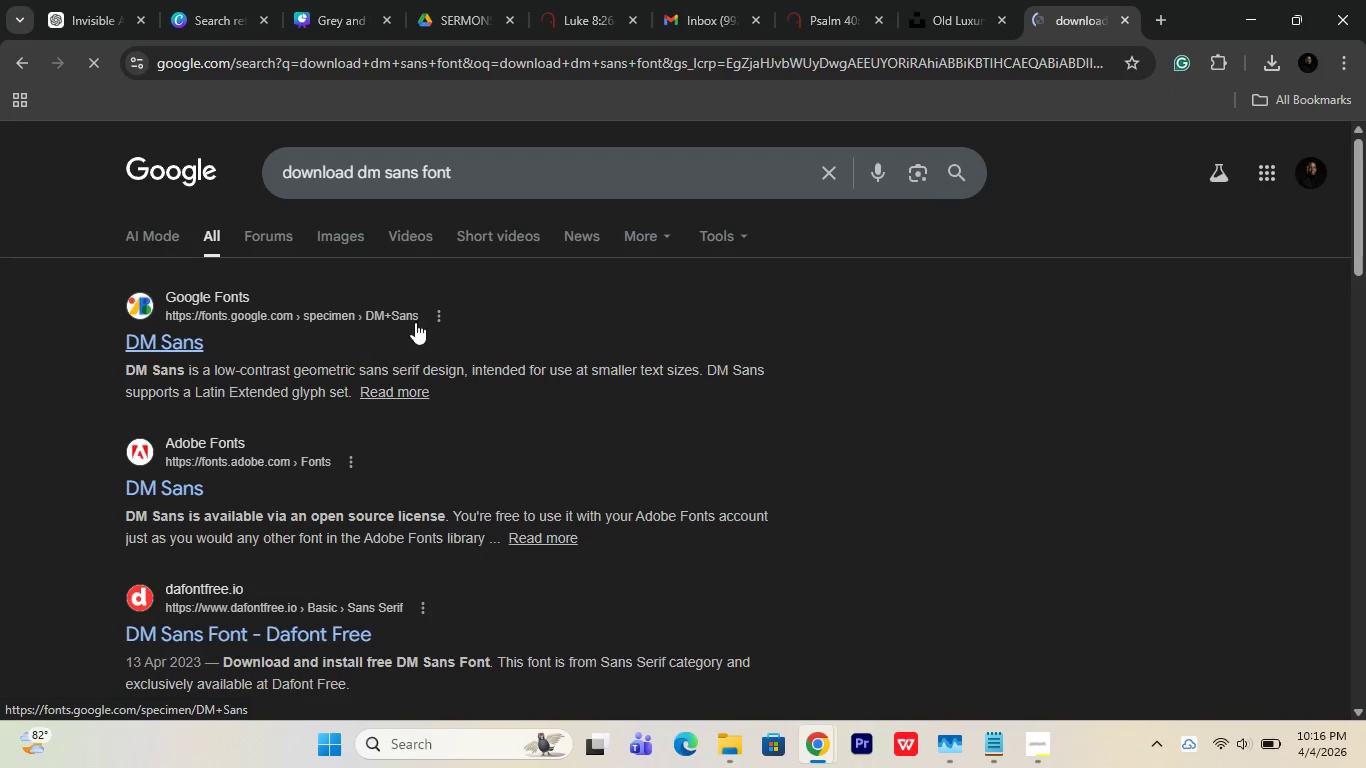 
scroll: coordinate [968, 298], scroll_direction: down, amount: 3.0
 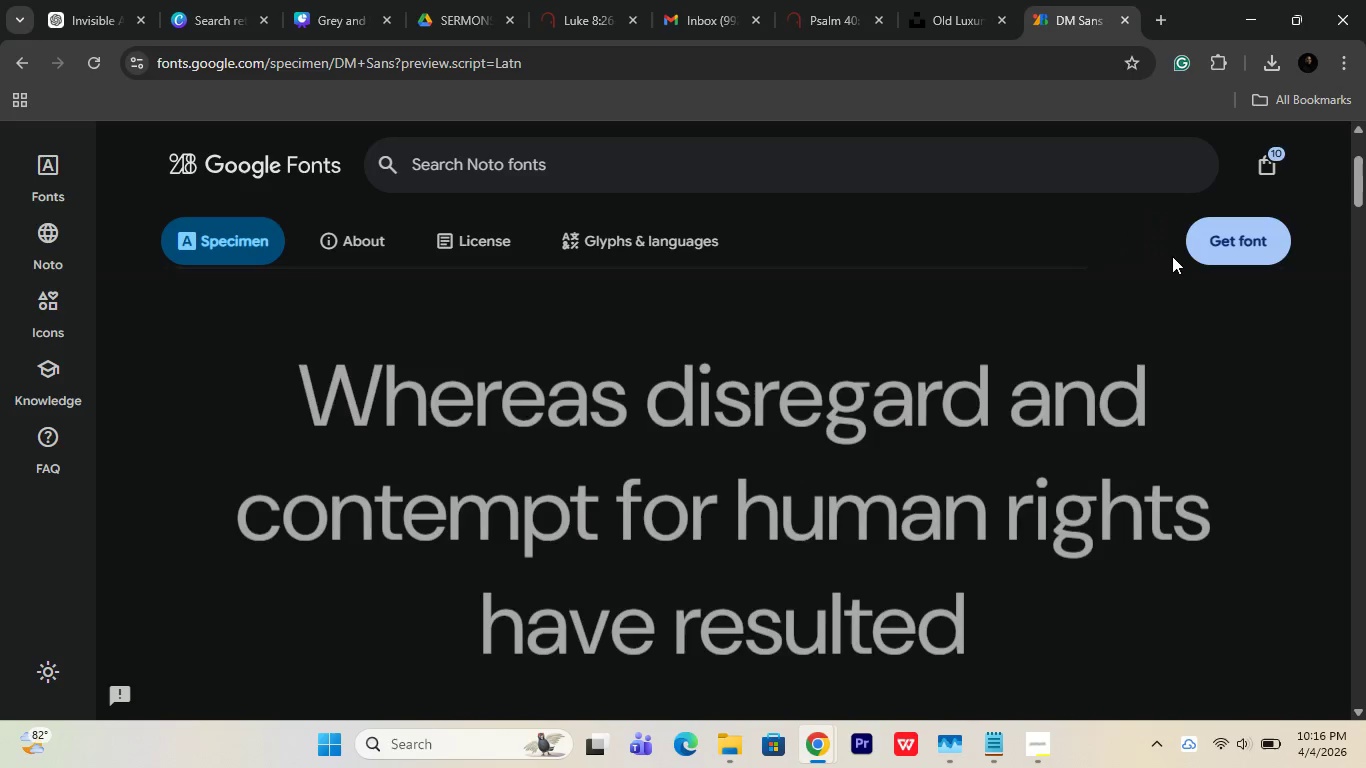 
left_click([1197, 246])
 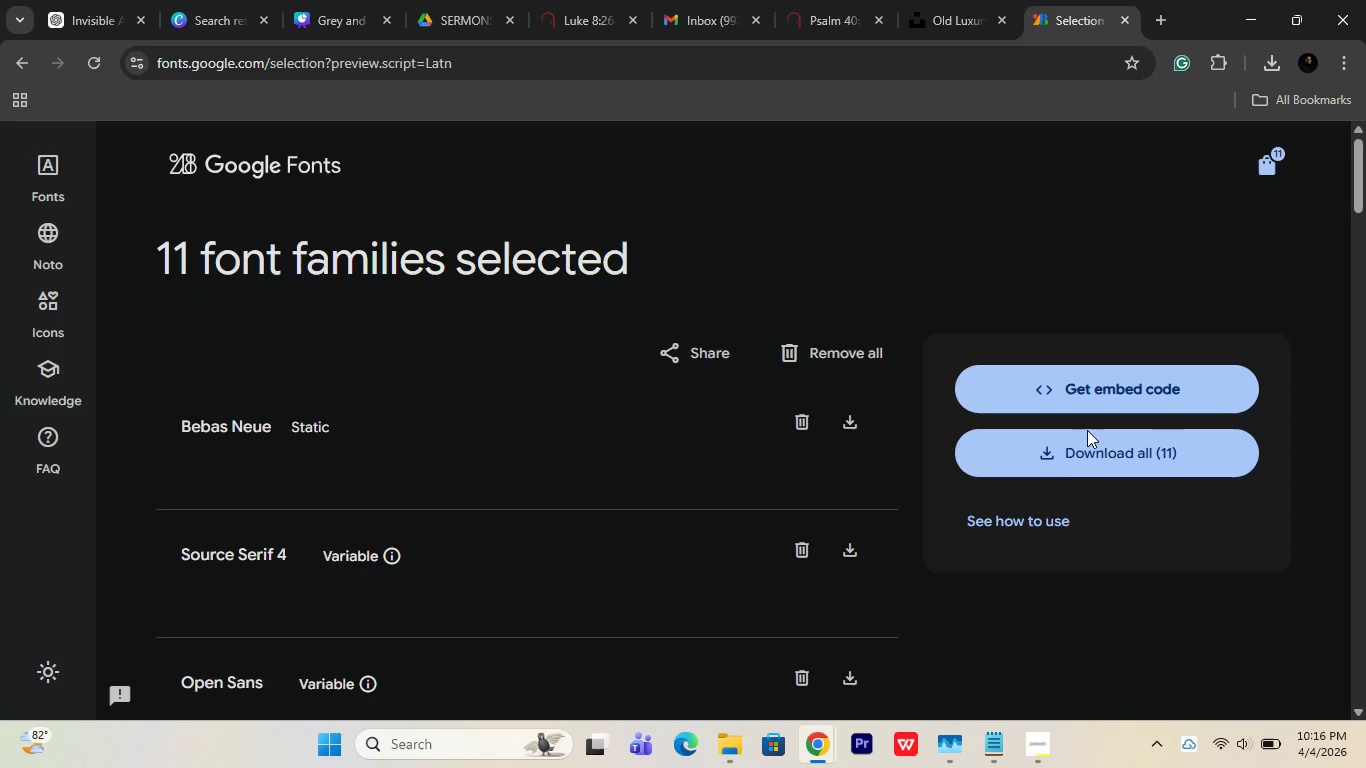 
scroll: coordinate [793, 433], scroll_direction: down, amount: 17.0
 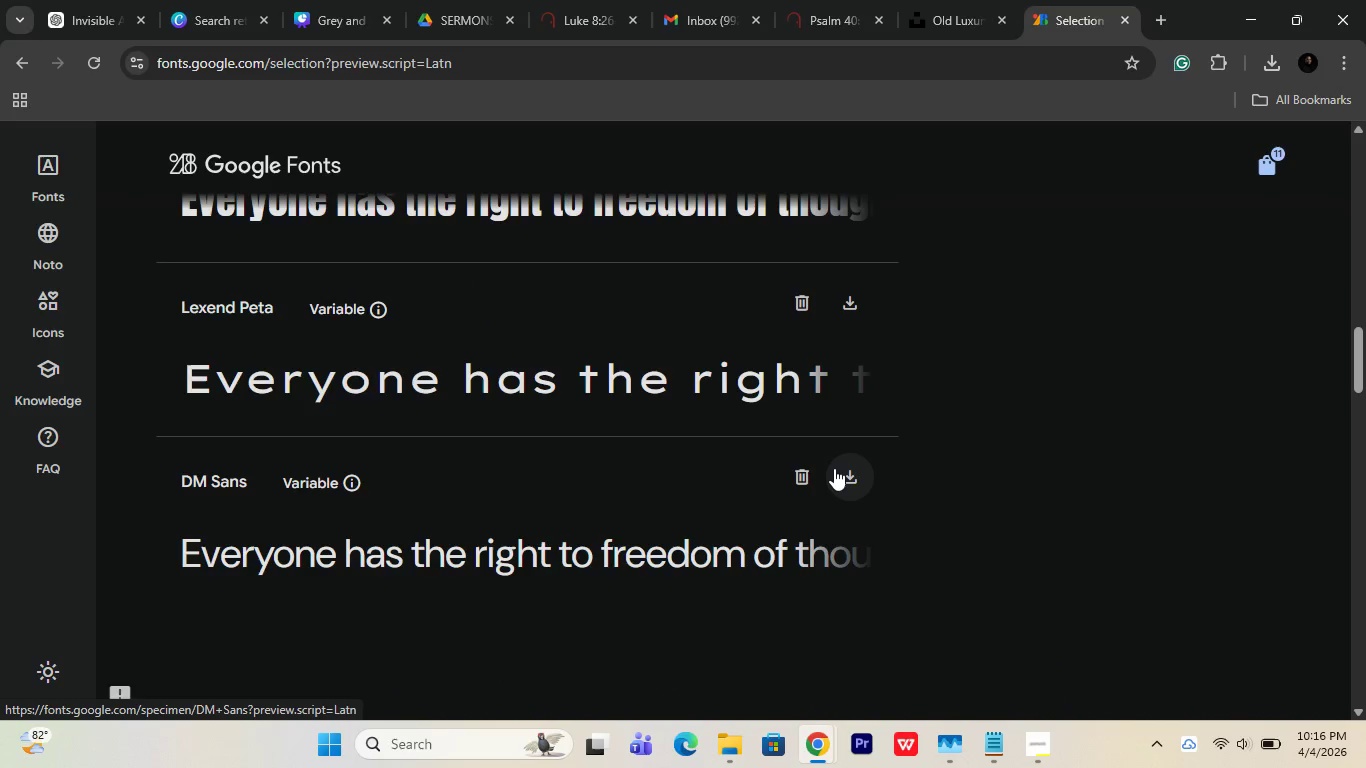 
left_click([836, 468])
 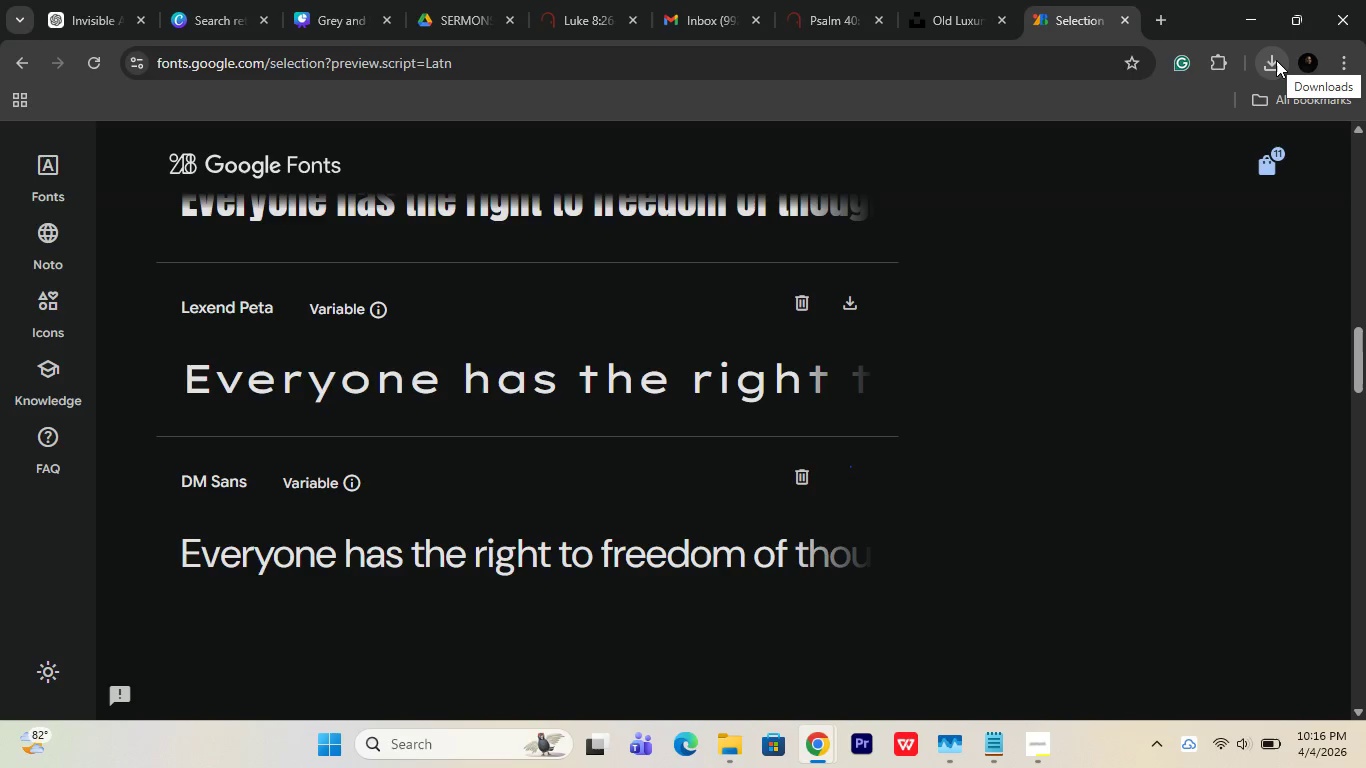 
wait(6.06)
 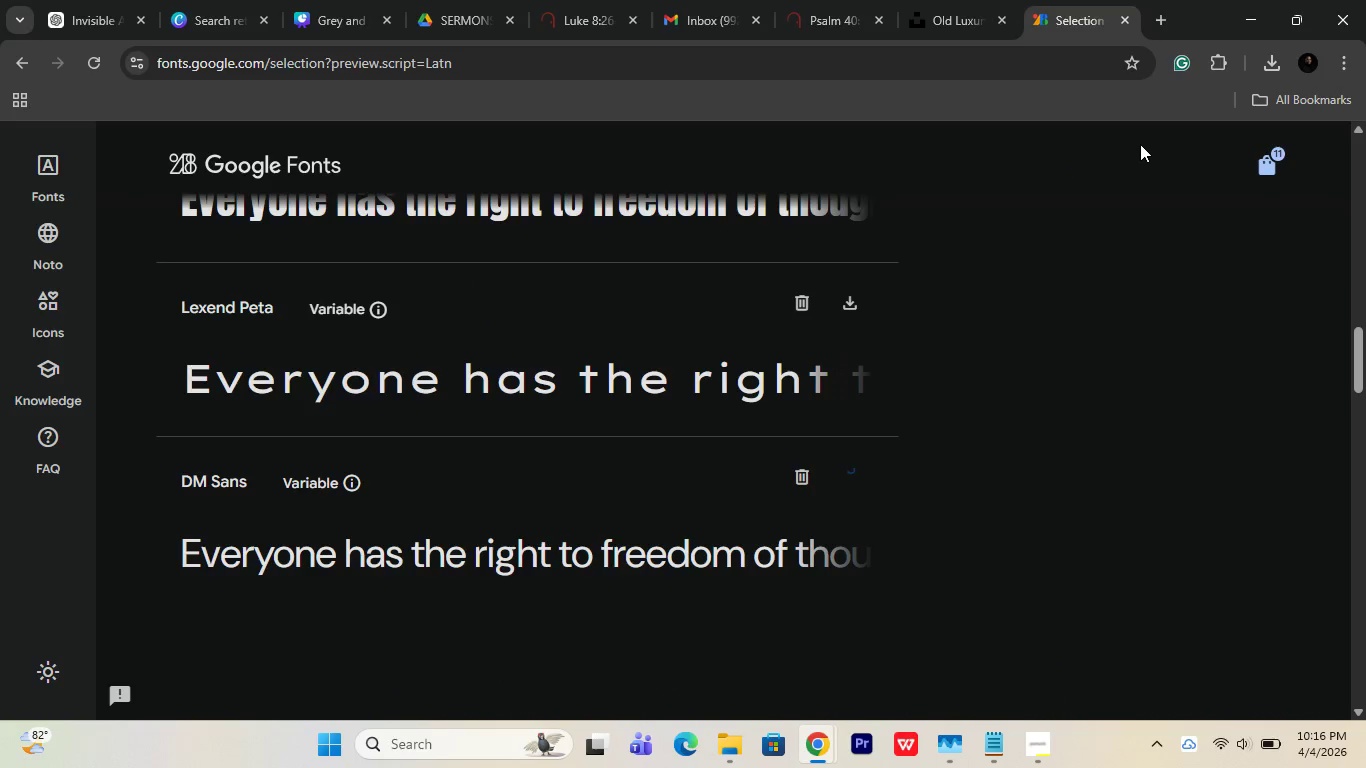 
scroll: coordinate [941, 401], scroll_direction: none, amount: 0.0
 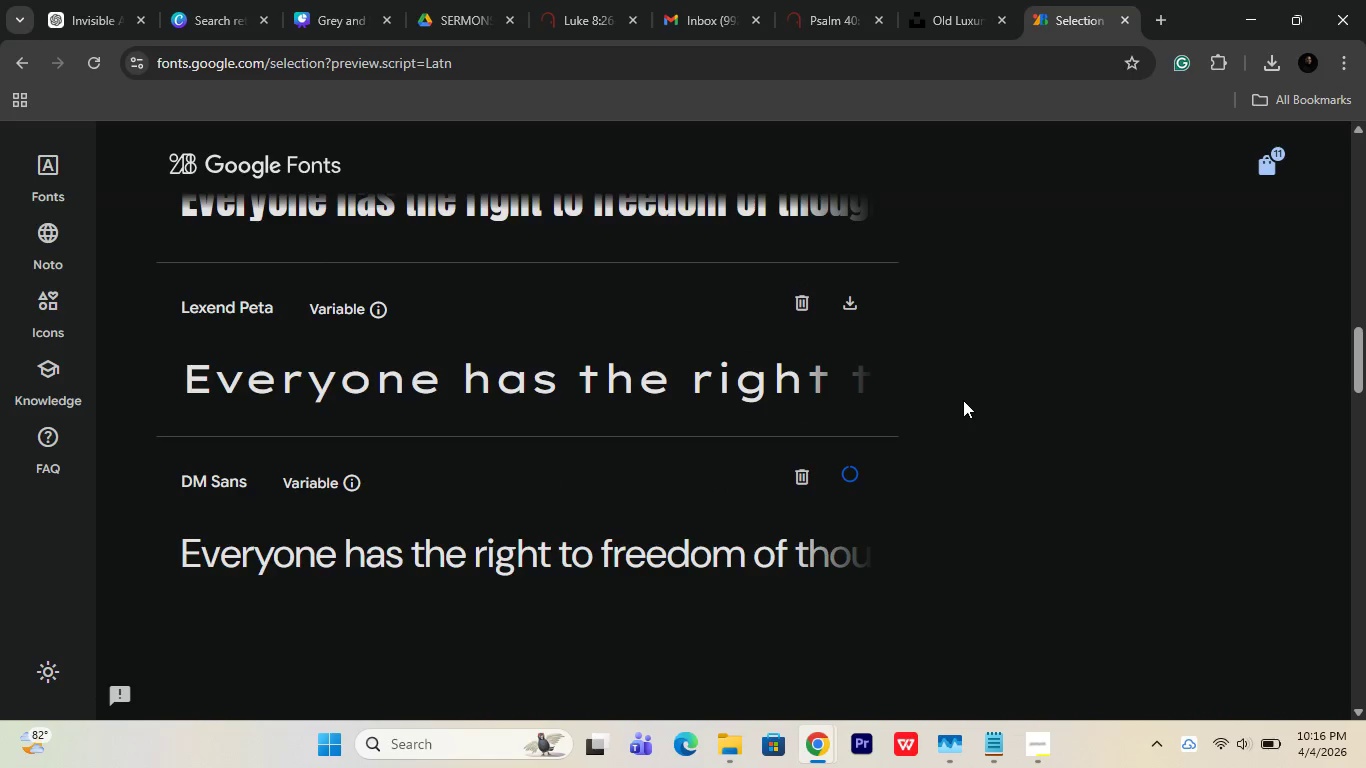 
wait(7.12)
 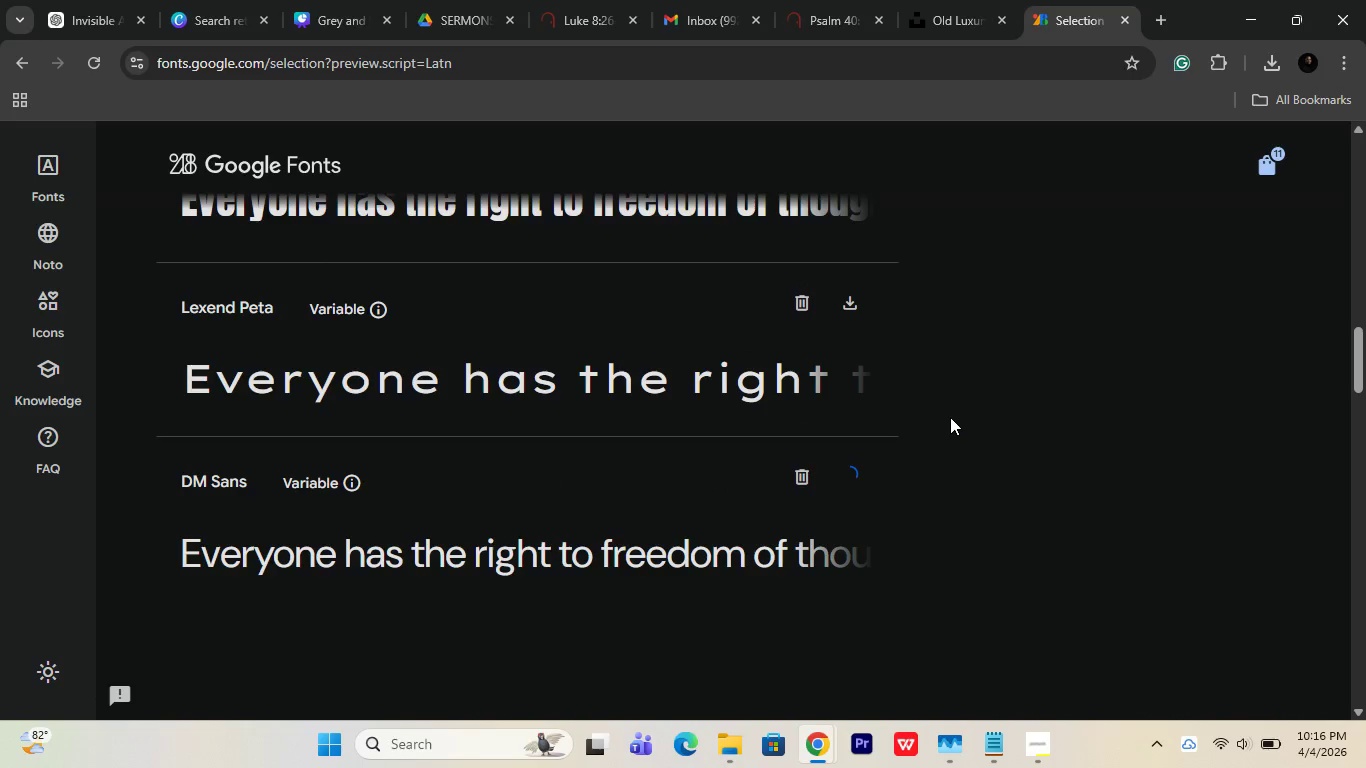 
left_click([1276, 68])
 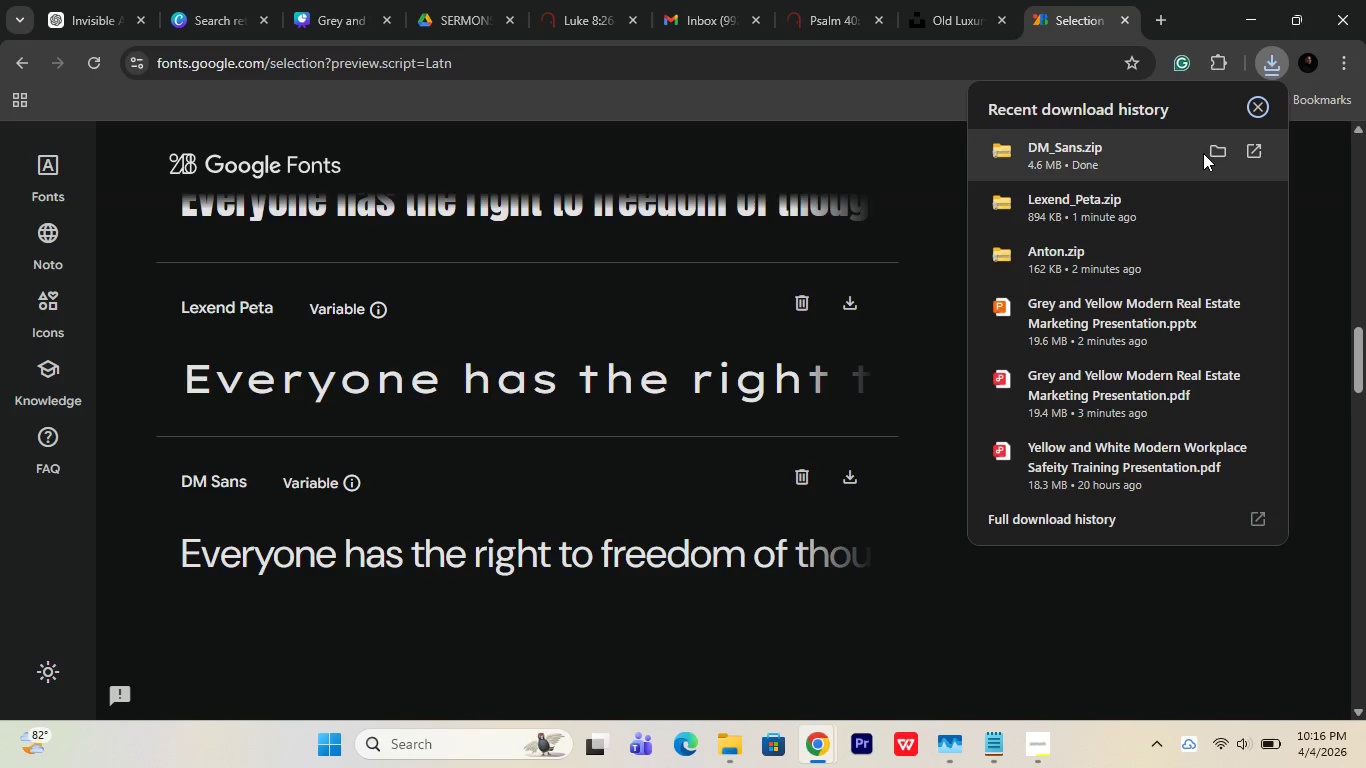 
left_click([1212, 150])
 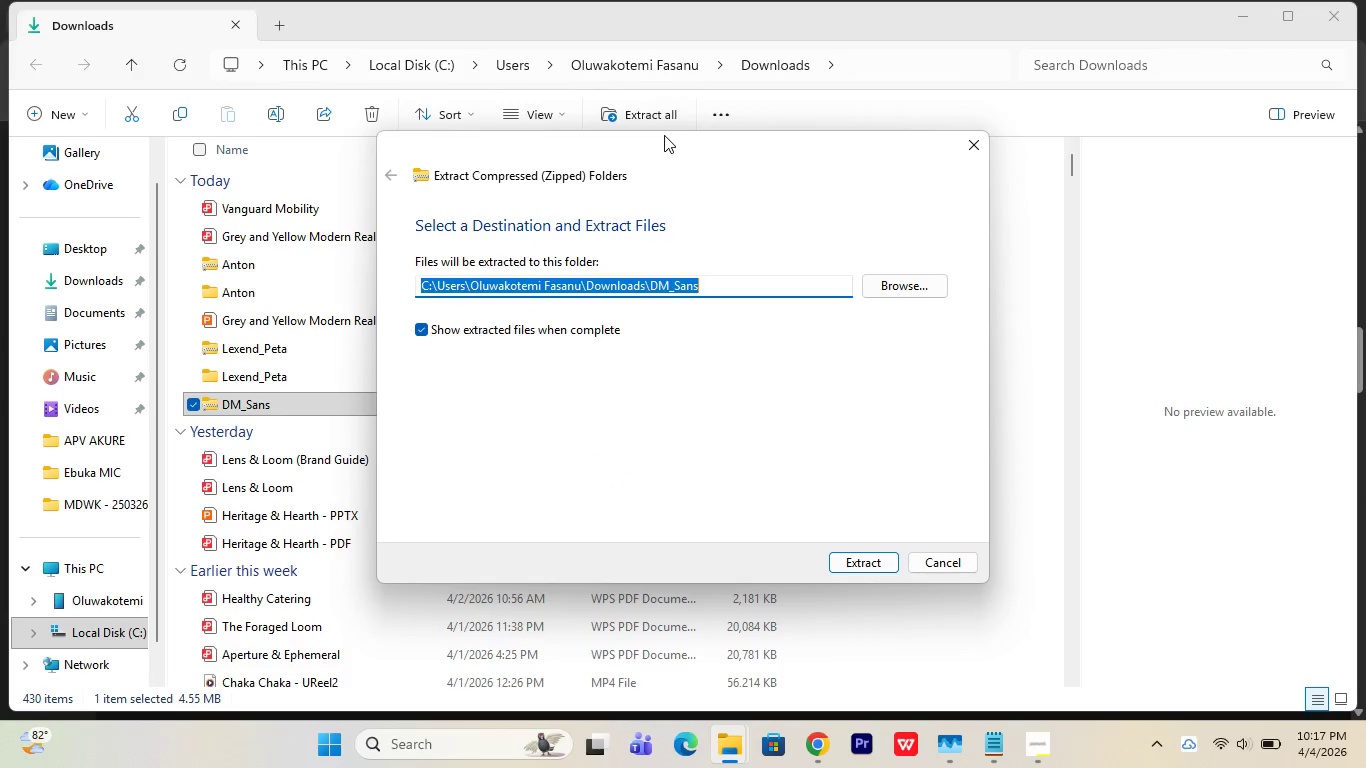 
left_click([866, 564])
 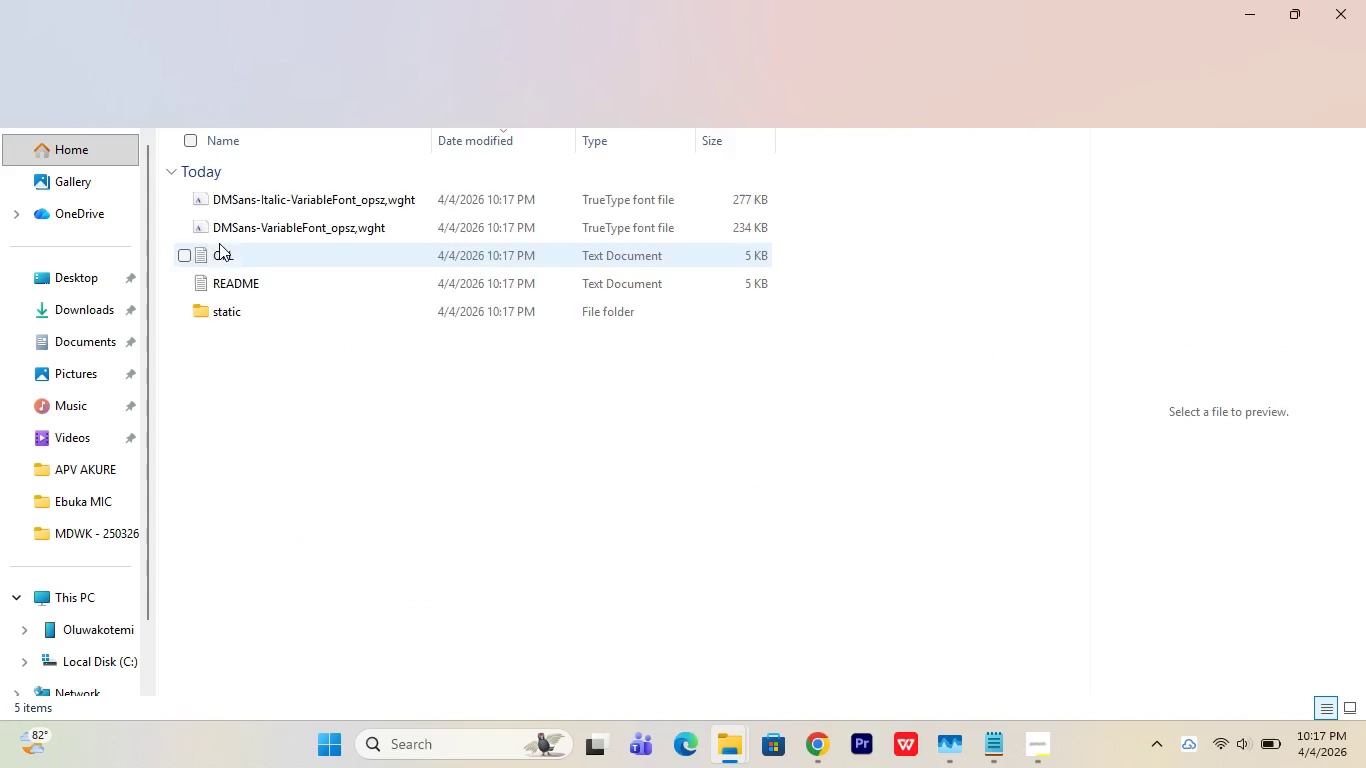 
wait(11.88)
 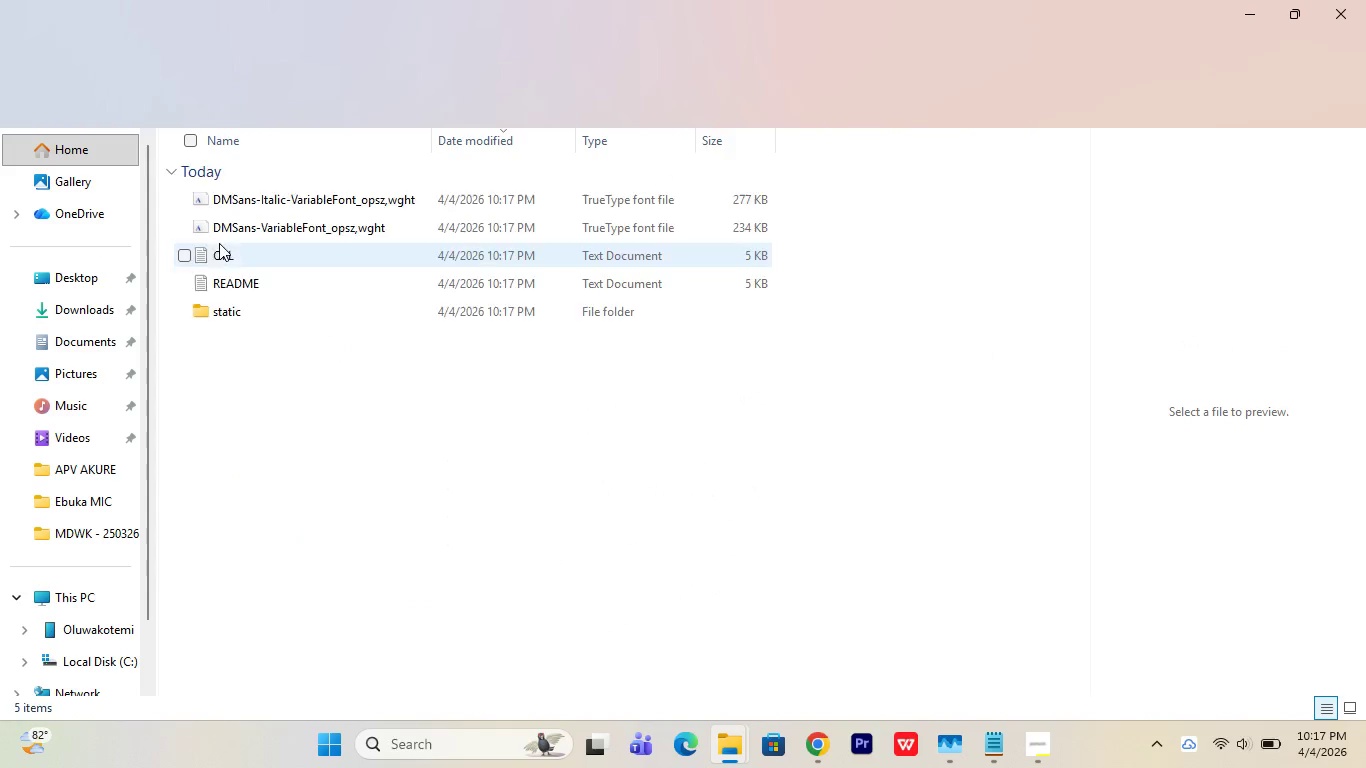 
hold_key(key=ControlLeft, duration=0.45)
left_click([385, 226])
 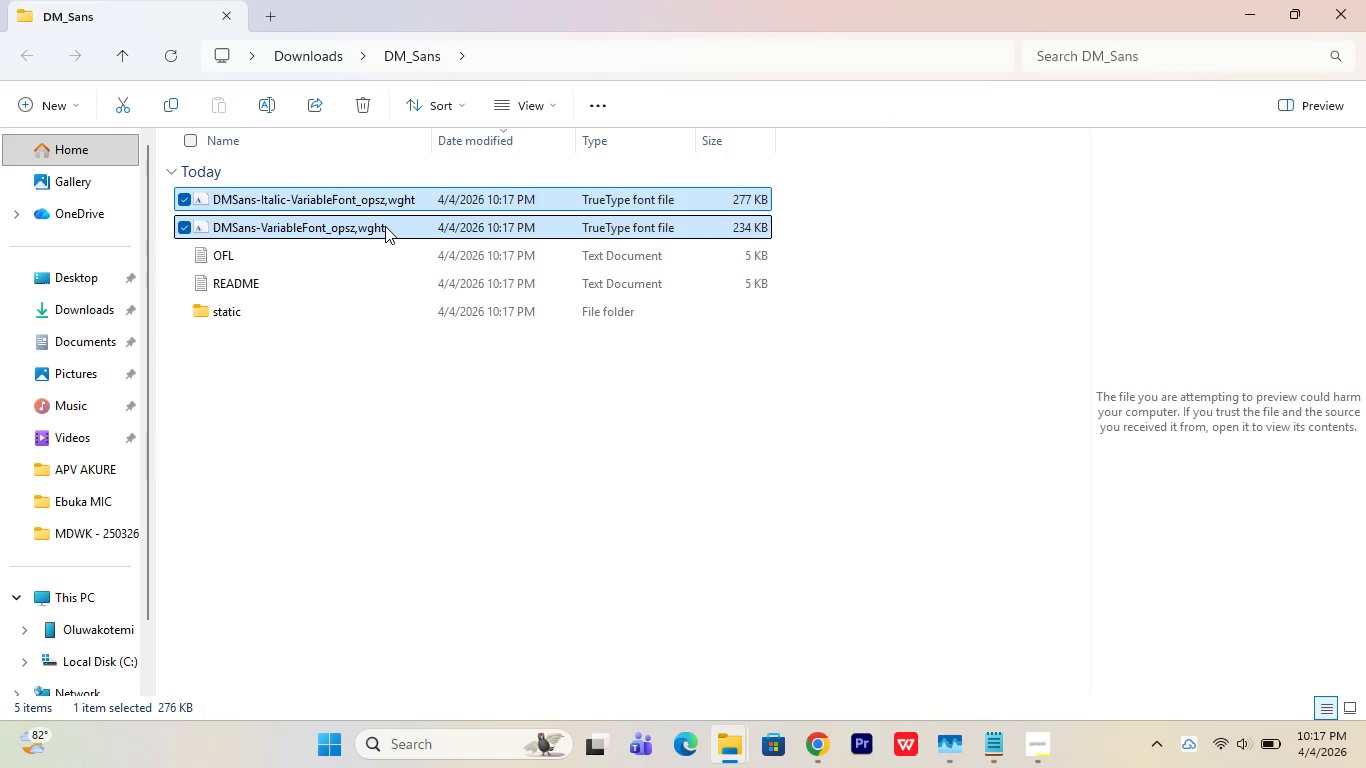 
right_click([385, 226])
 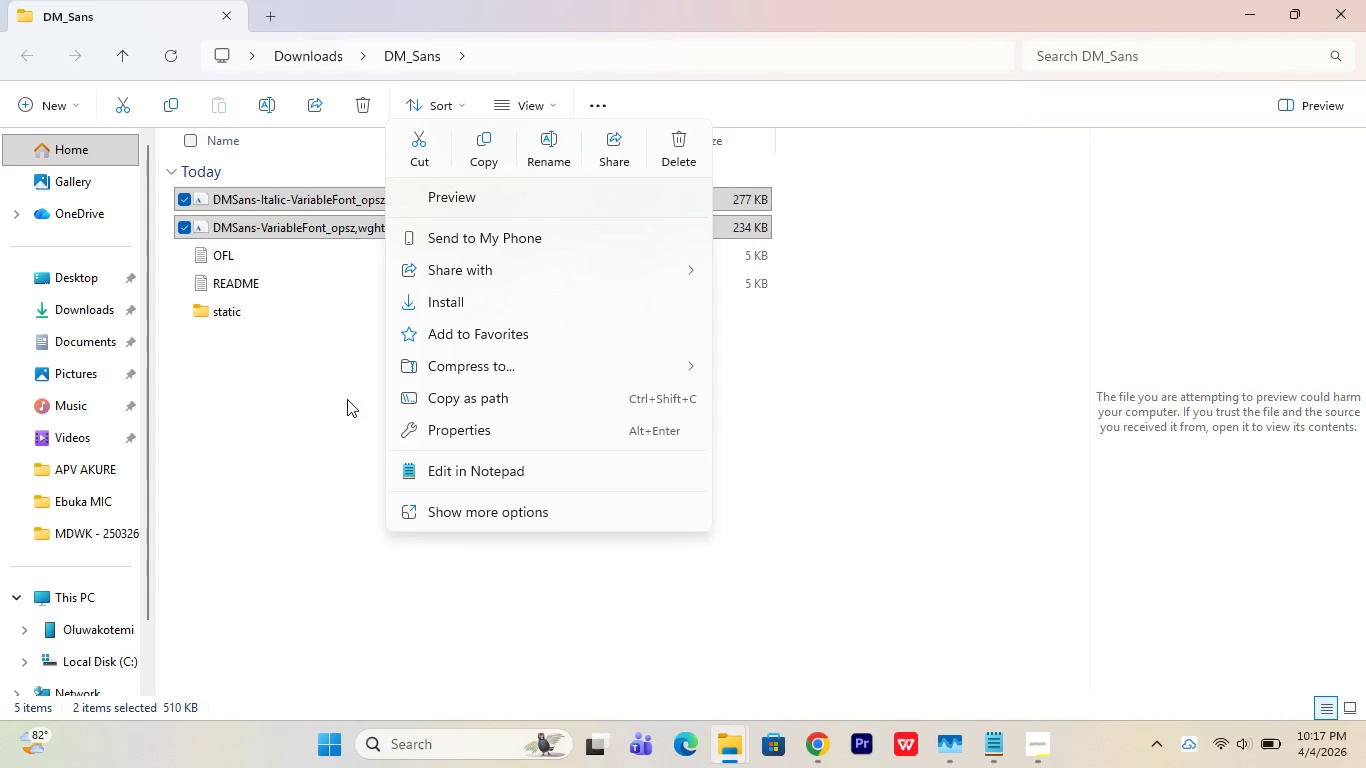 
left_click([484, 305])
 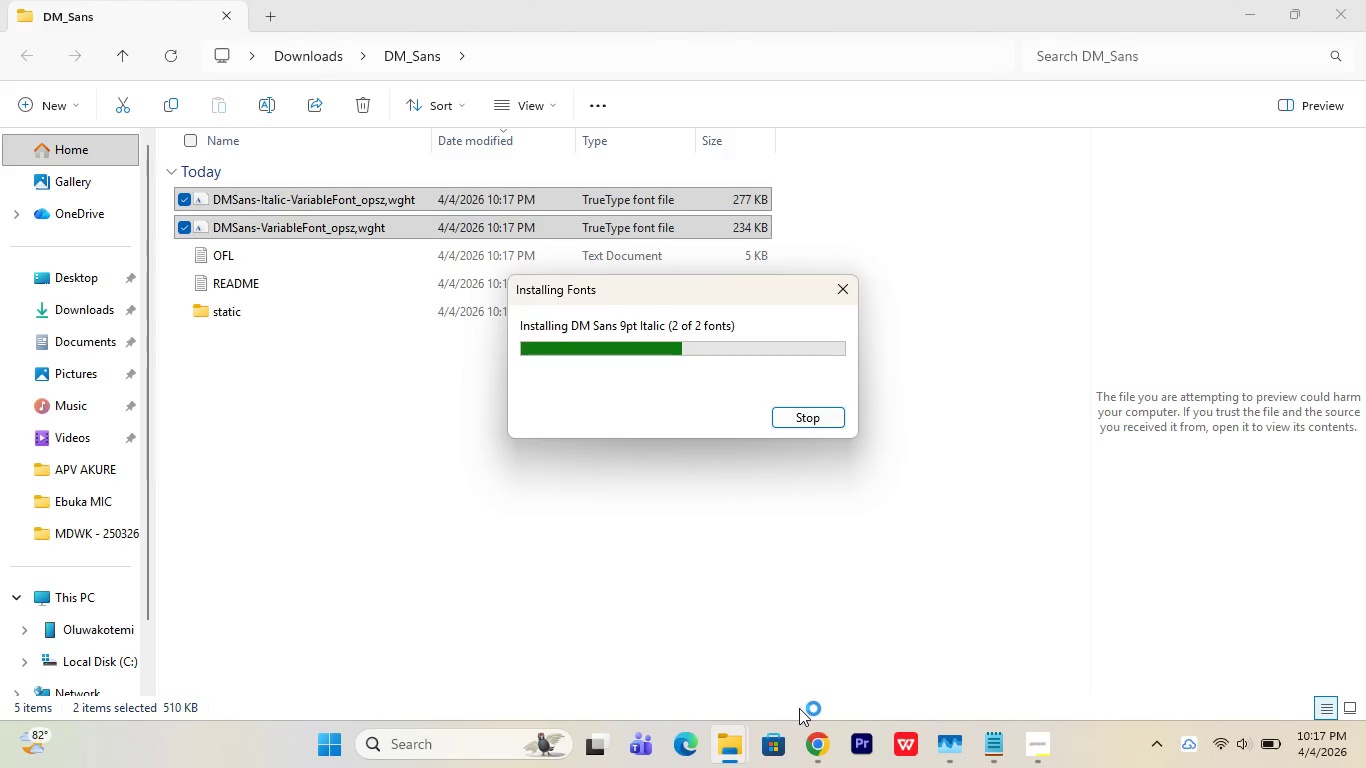 
wait(5.62)
 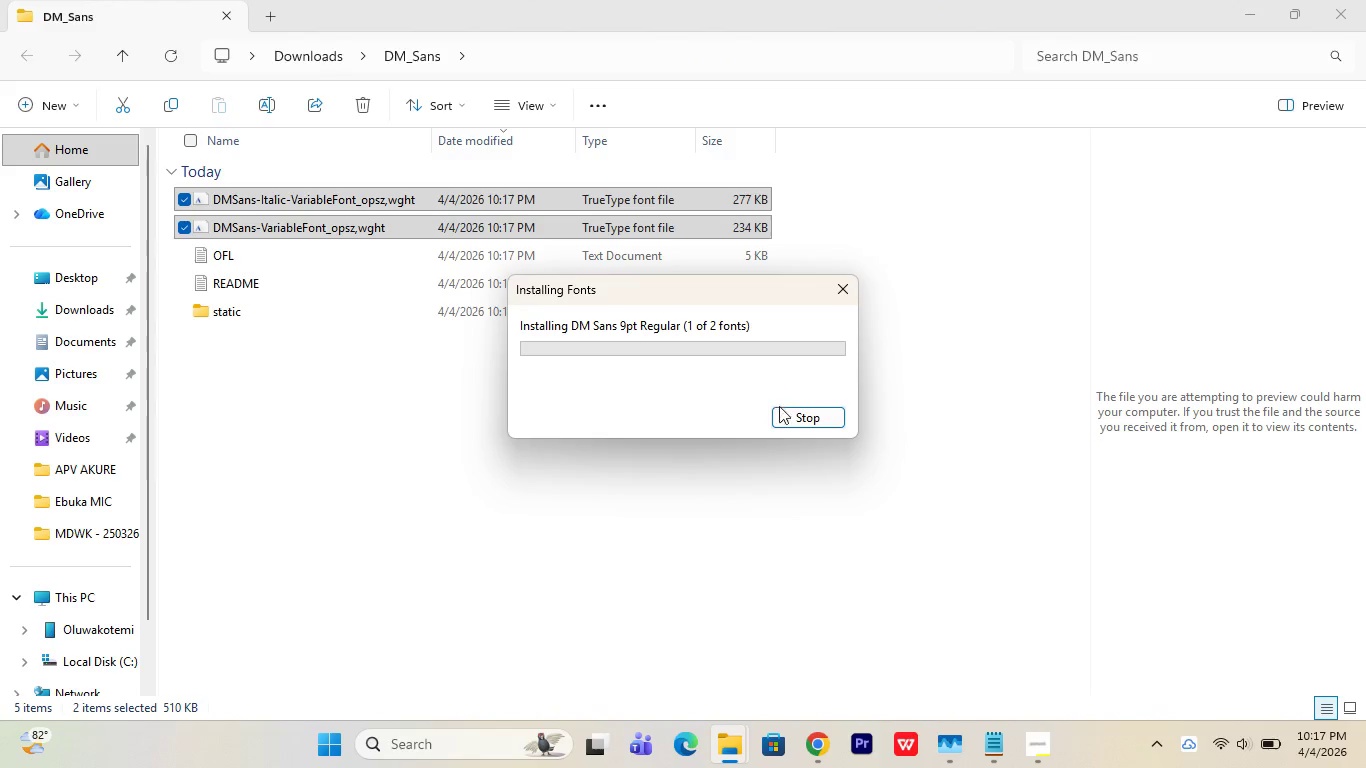 
left_click([854, 665])
 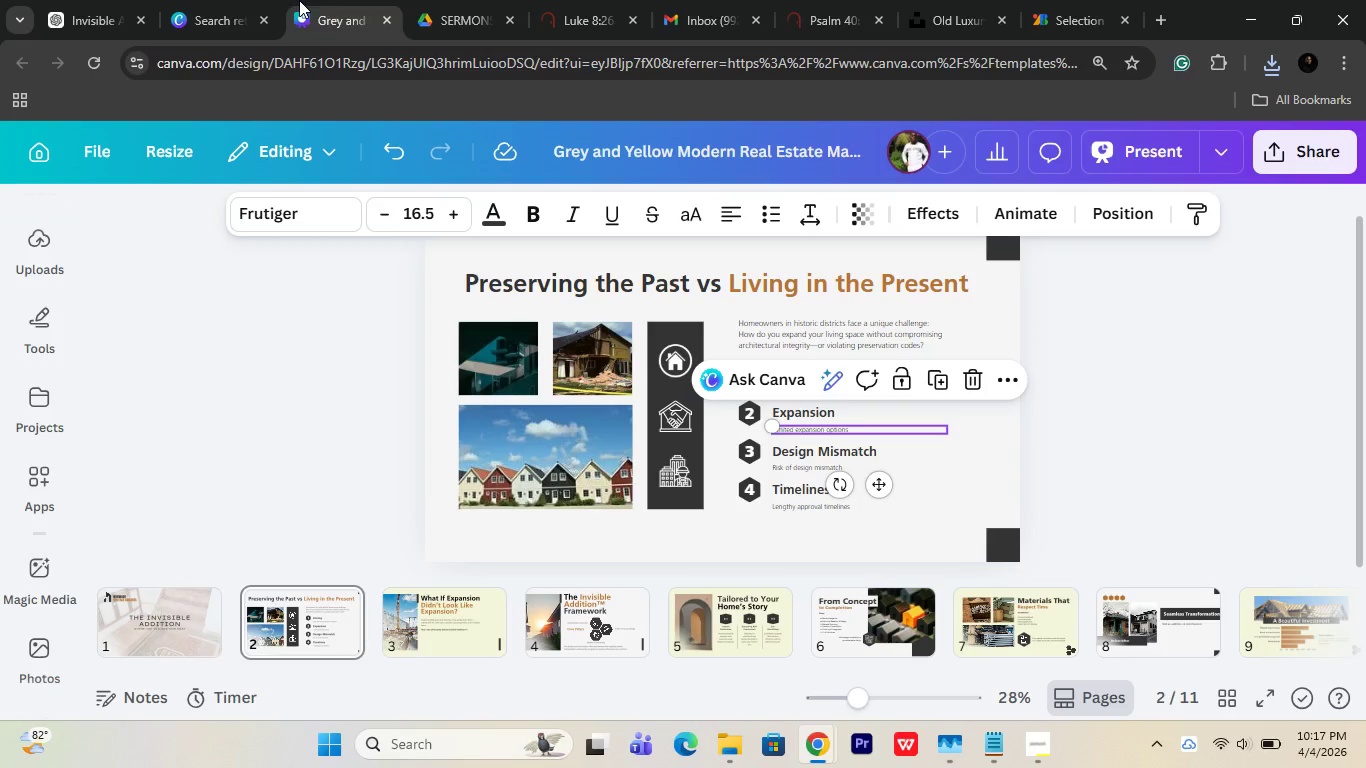 
wait(8.78)
 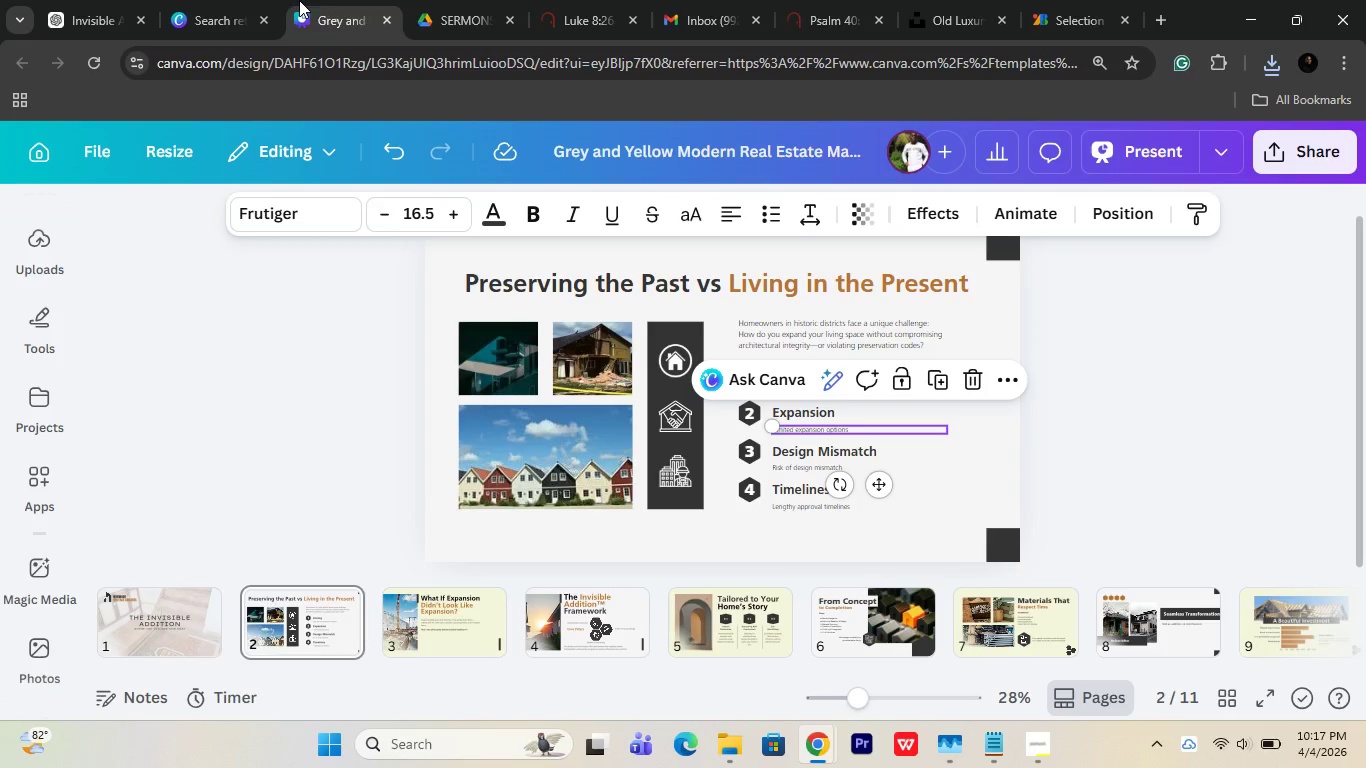 
left_click([1090, 0])
 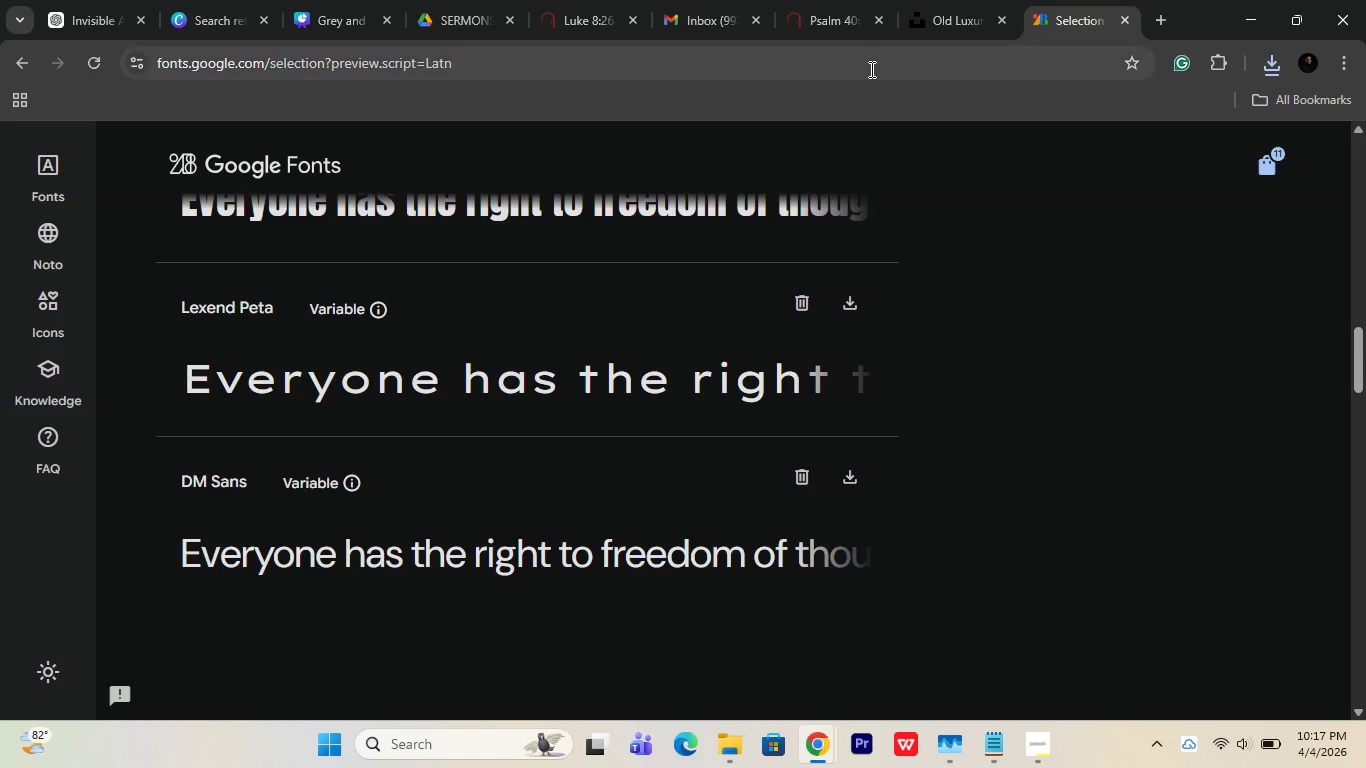 
left_click([869, 69])
 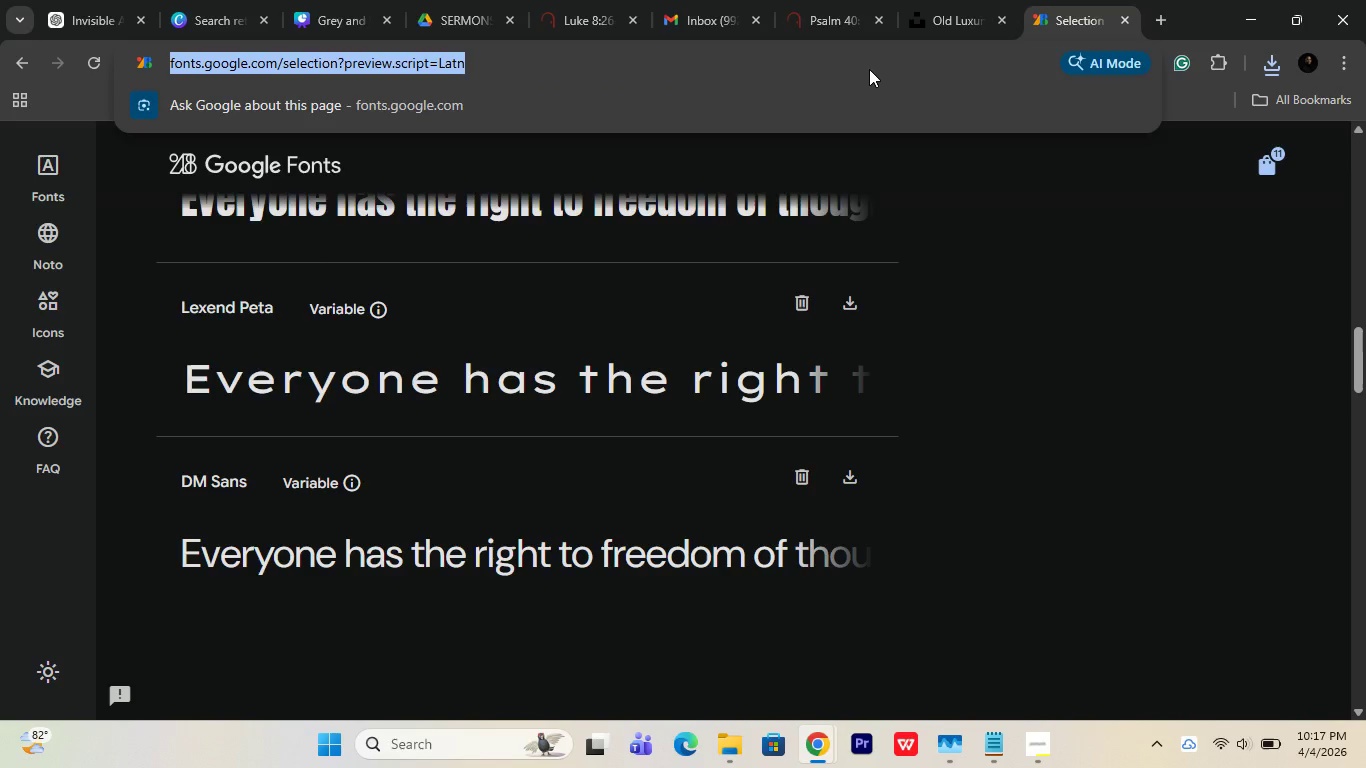 
type(download frutier)
 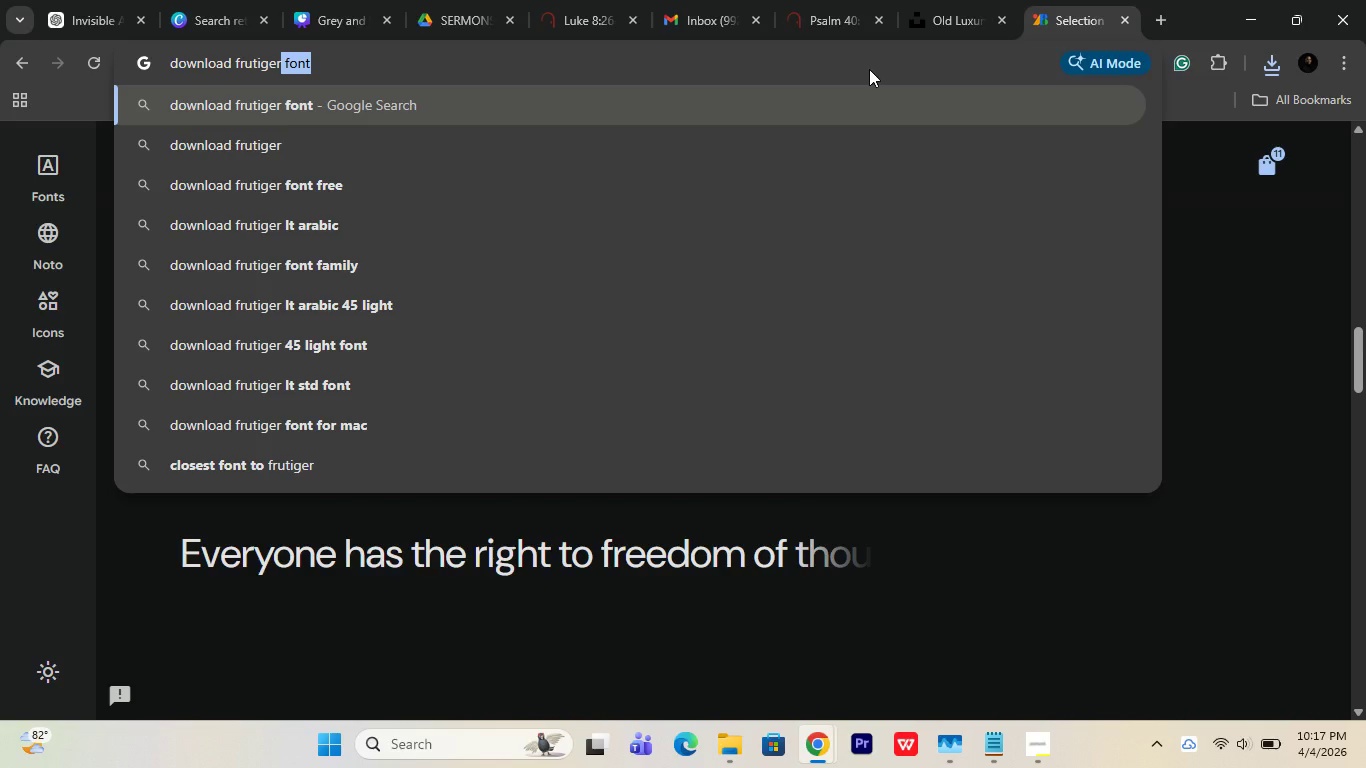 
key(Enter)
 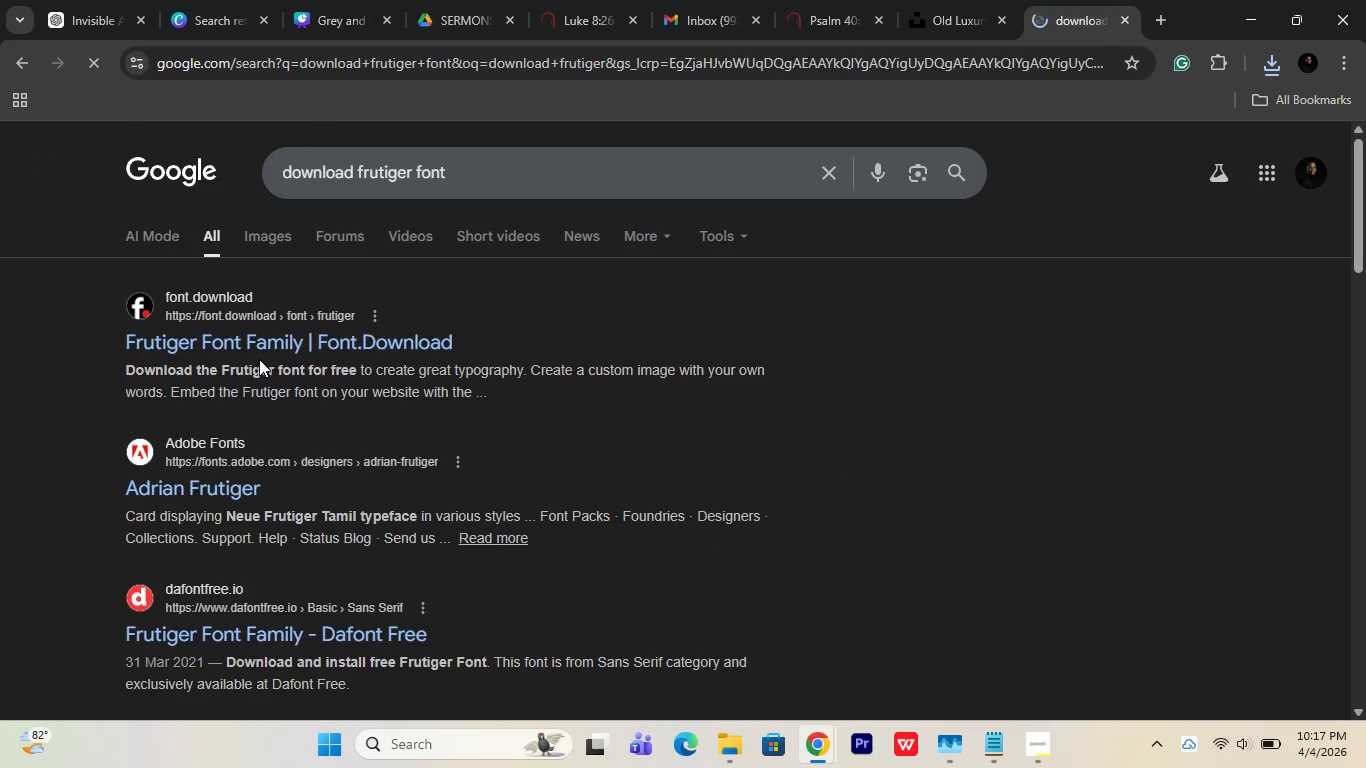 
left_click([257, 346])
 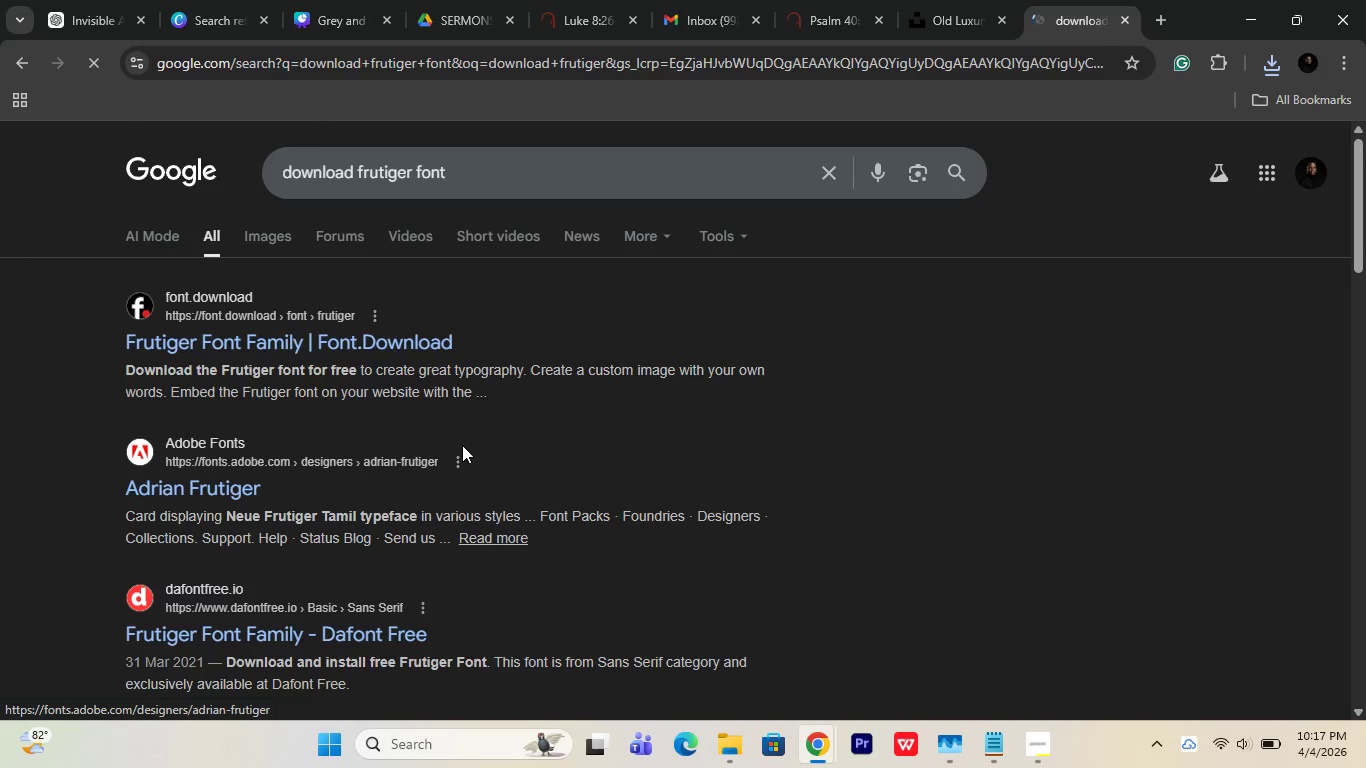 
wait(8.61)
 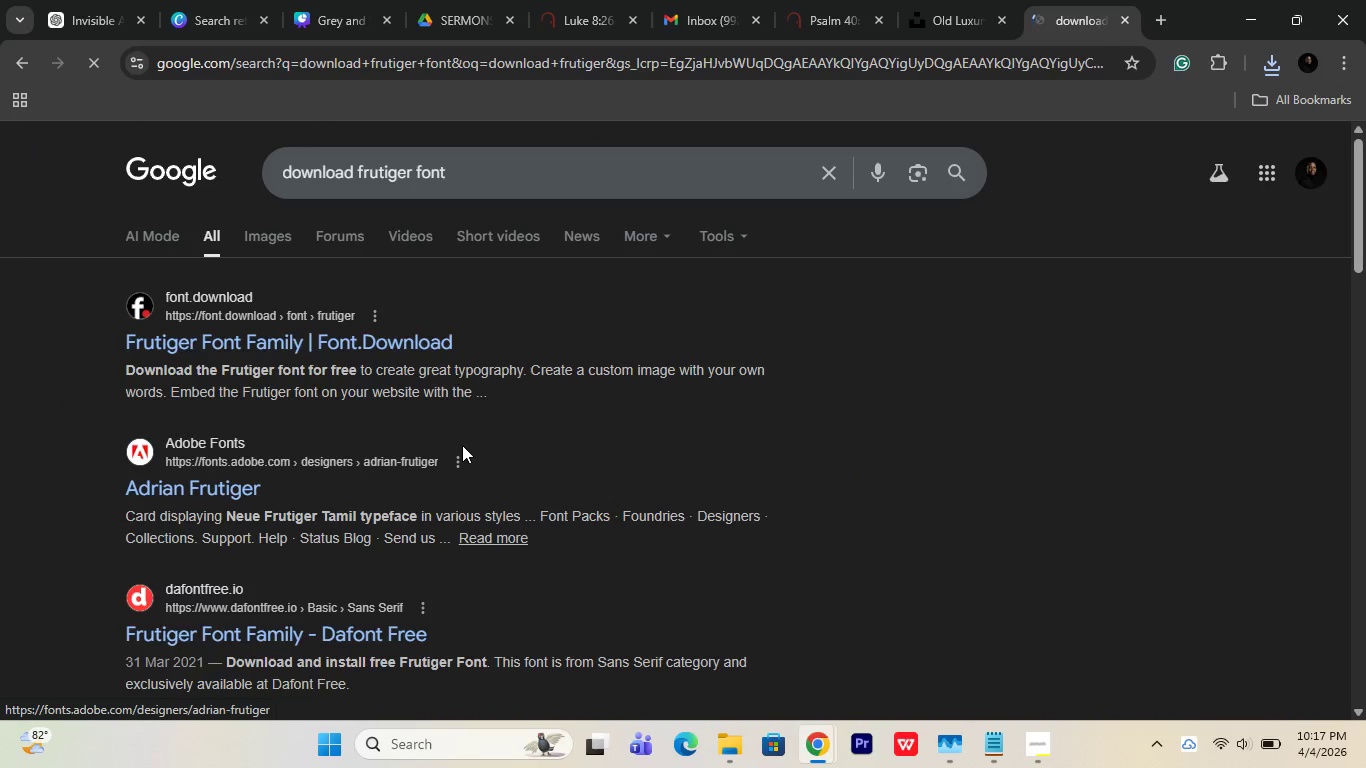 
scroll: coordinate [810, 518], scroll_direction: down, amount: 8.0
 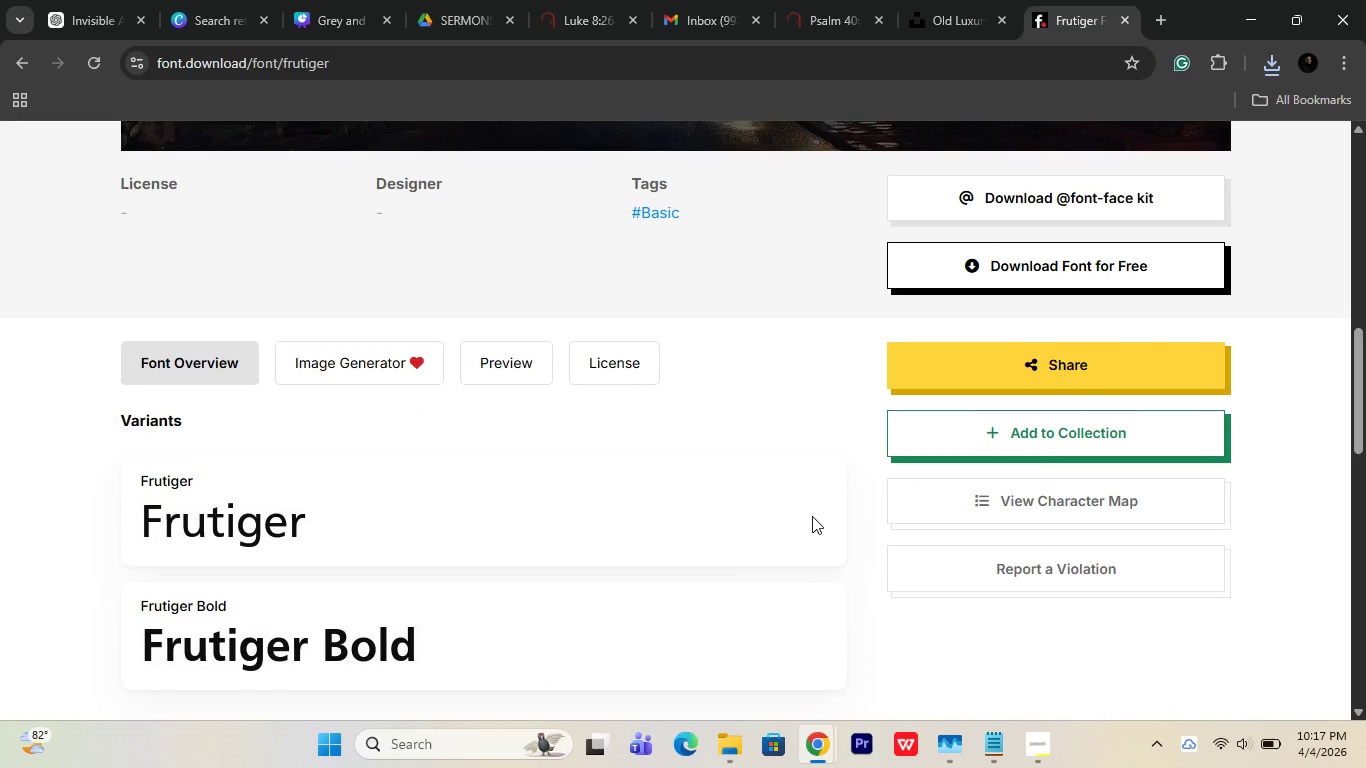 
scroll: coordinate [813, 515], scroll_direction: up, amount: 1.0
 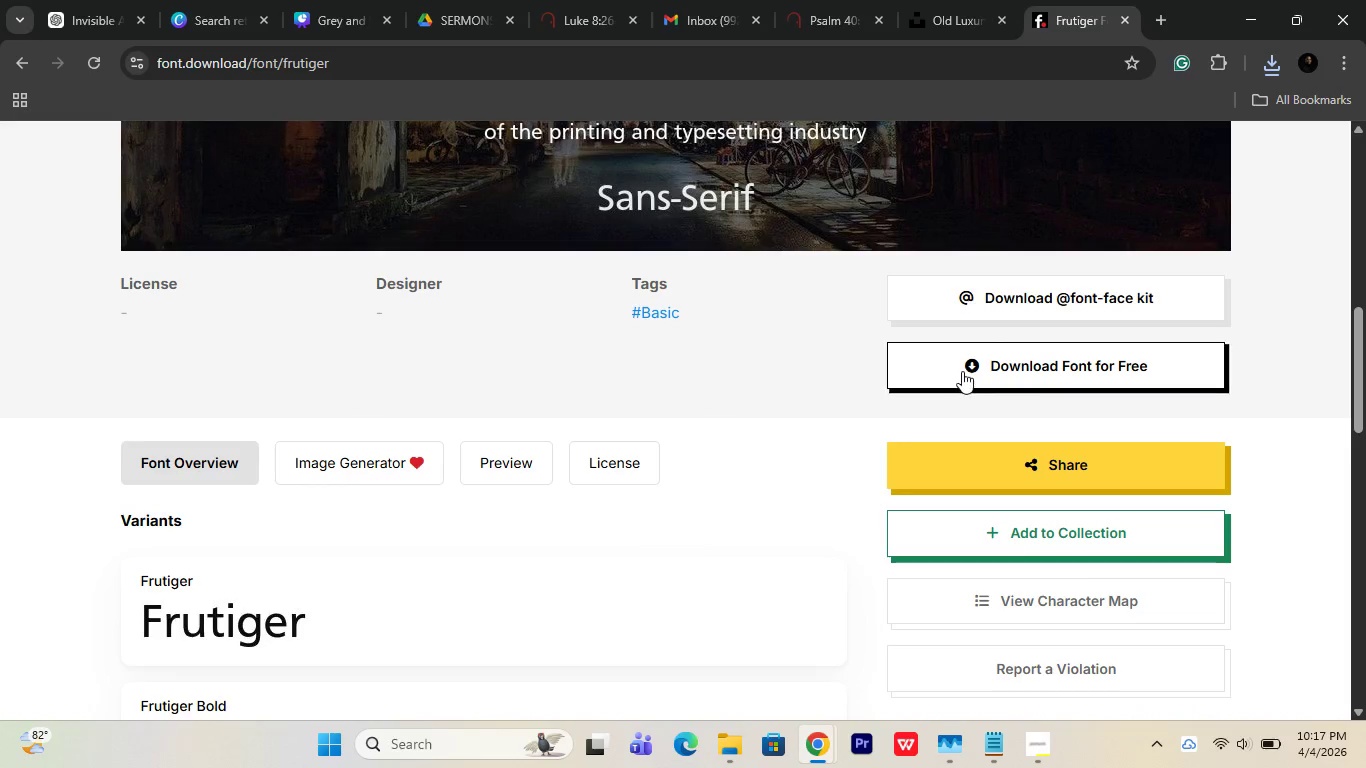 
left_click([962, 371])
 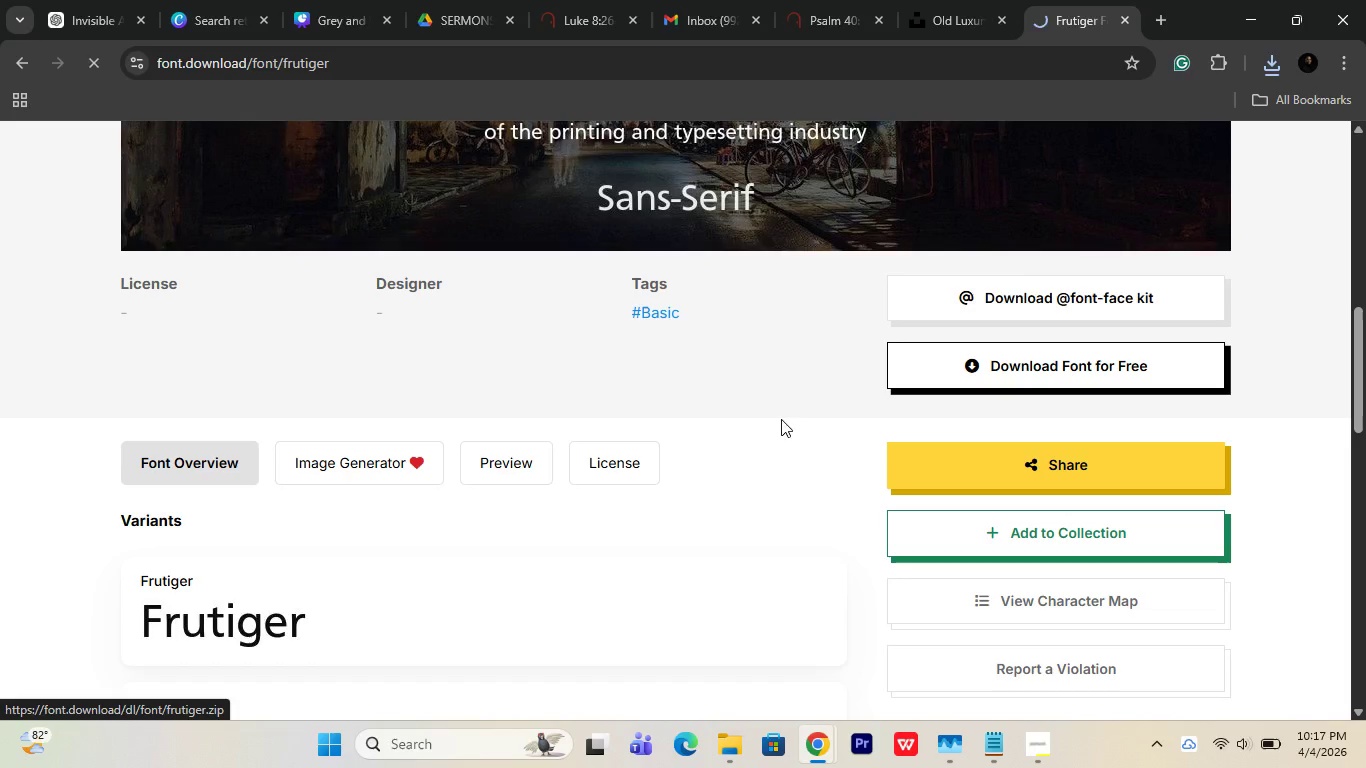 
scroll: coordinate [744, 435], scroll_direction: down, amount: 1.0
 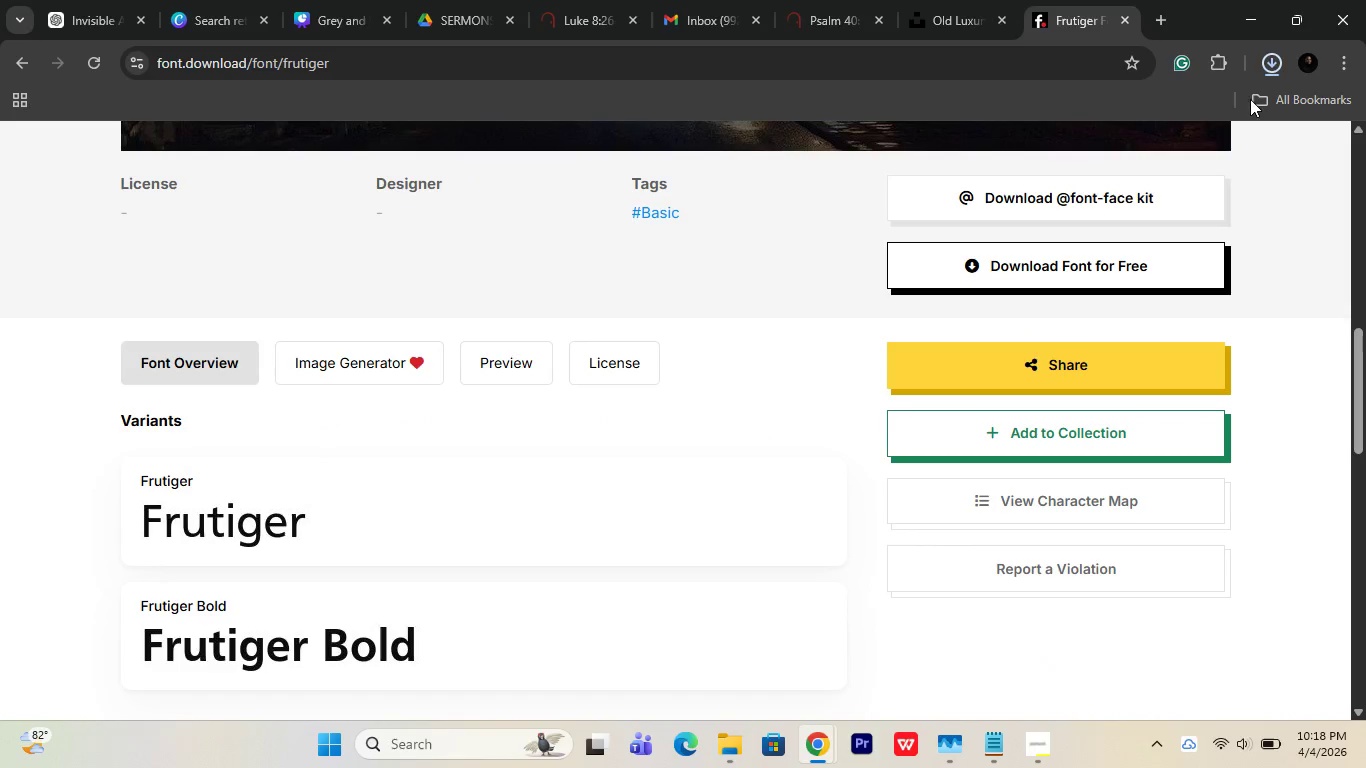 
left_click([1273, 55])
 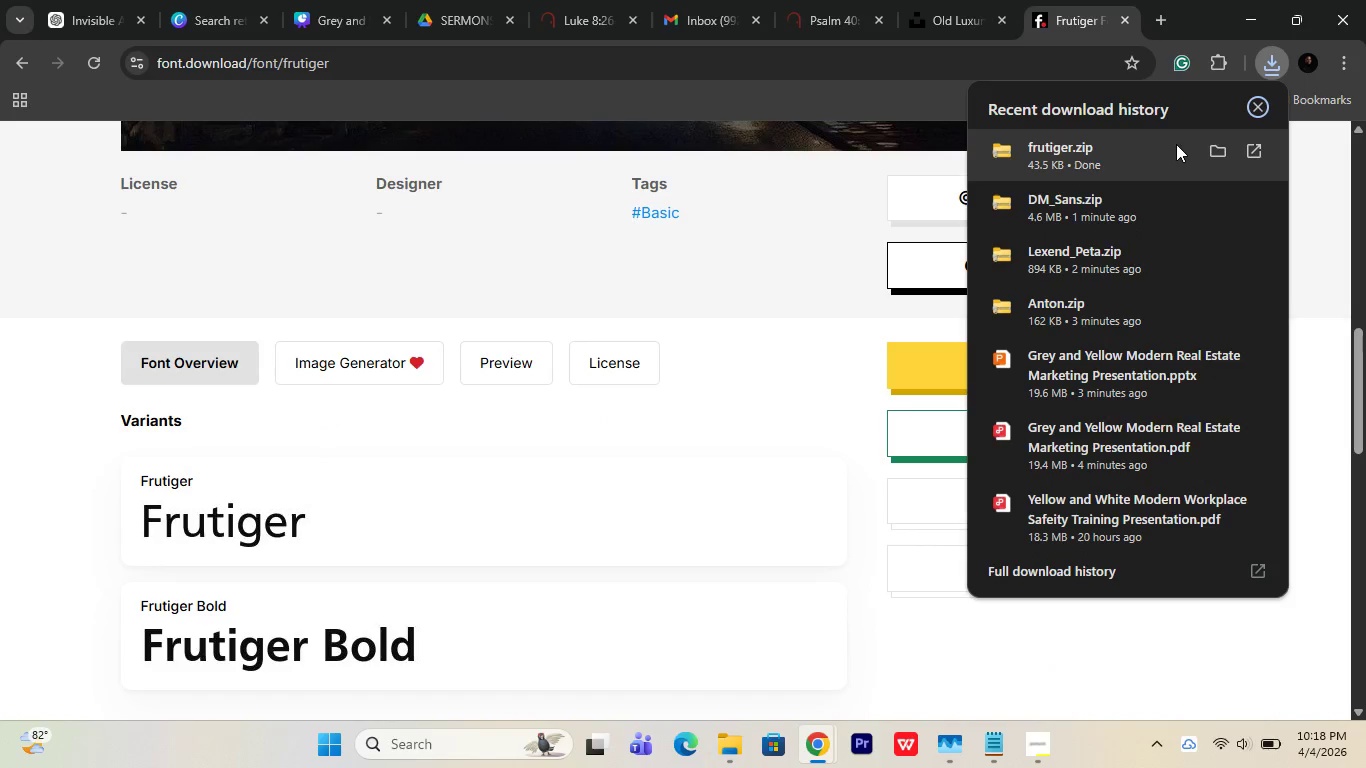 
left_click([1206, 150])
 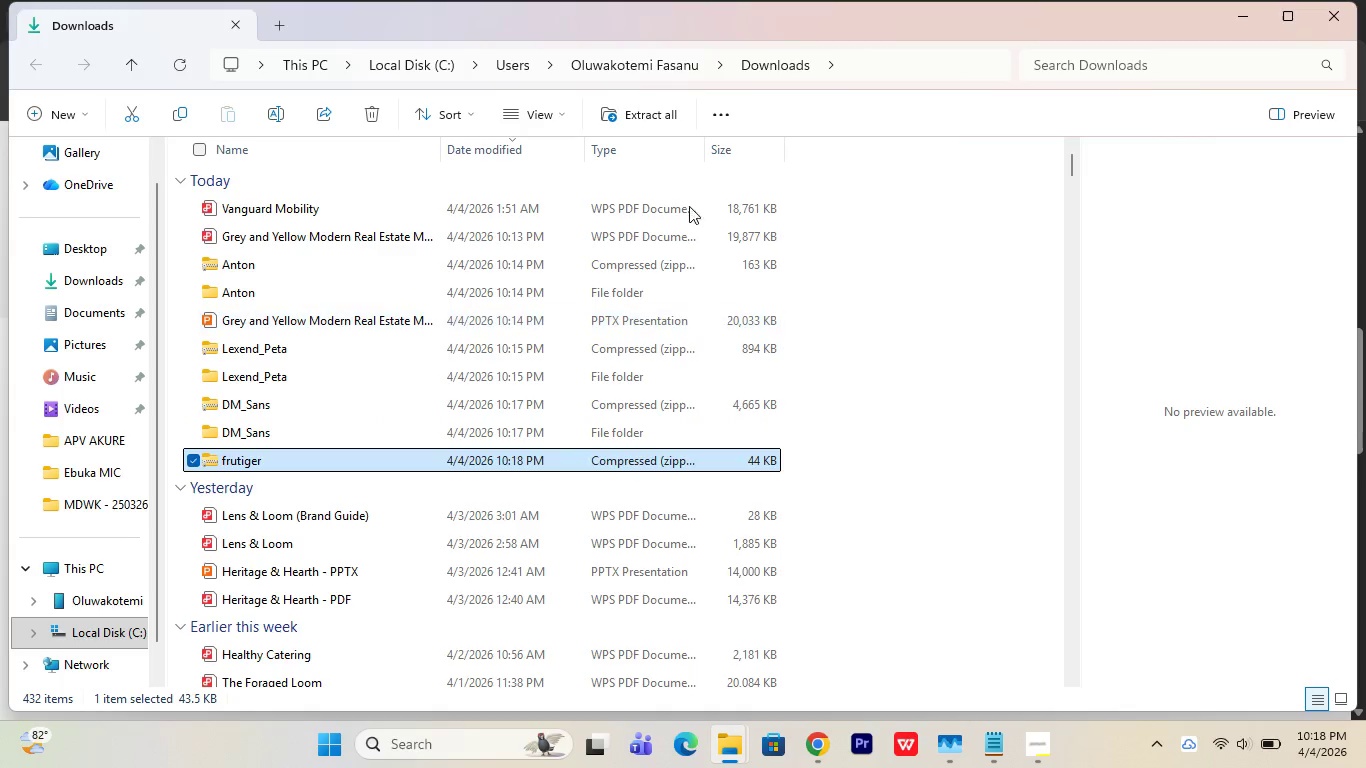 
left_click_drag(start_coordinate=[664, 114], to_coordinate=[870, 565])
 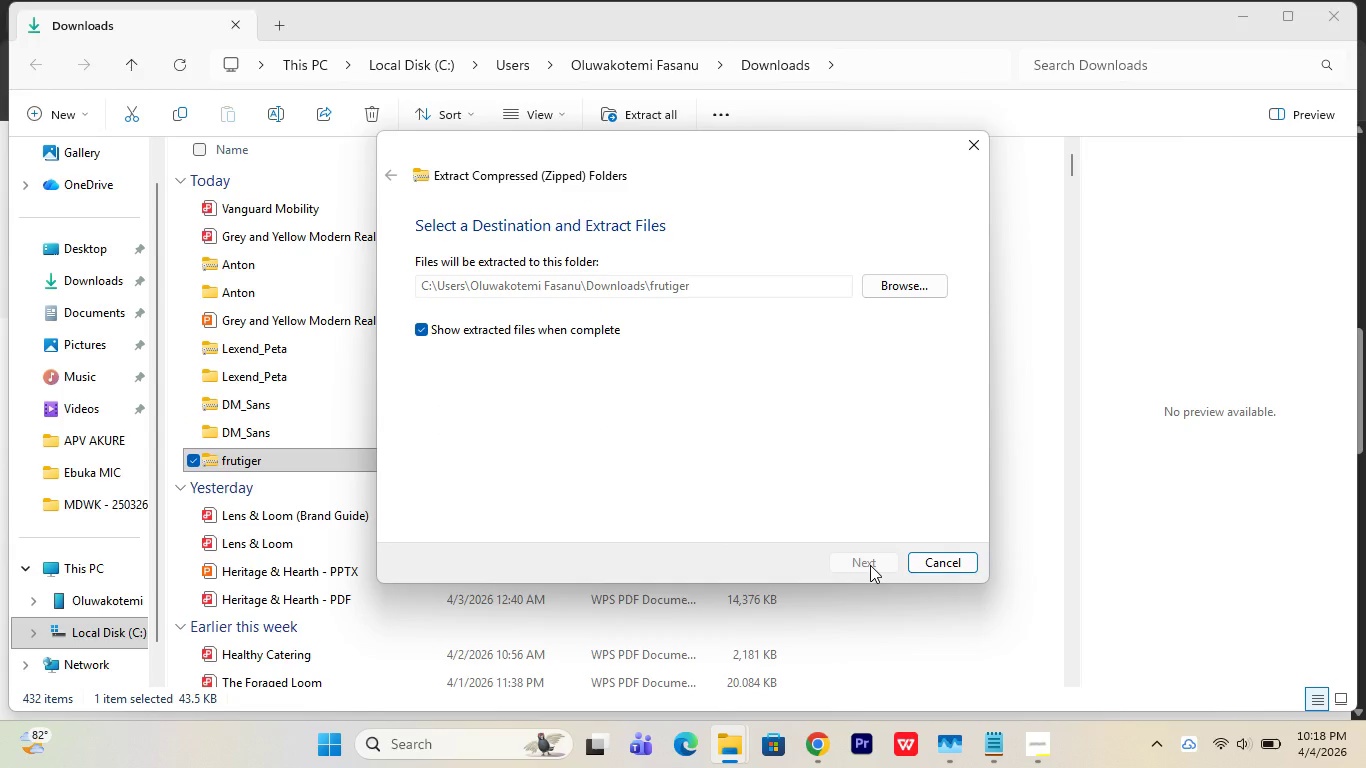 
left_click([870, 565])
 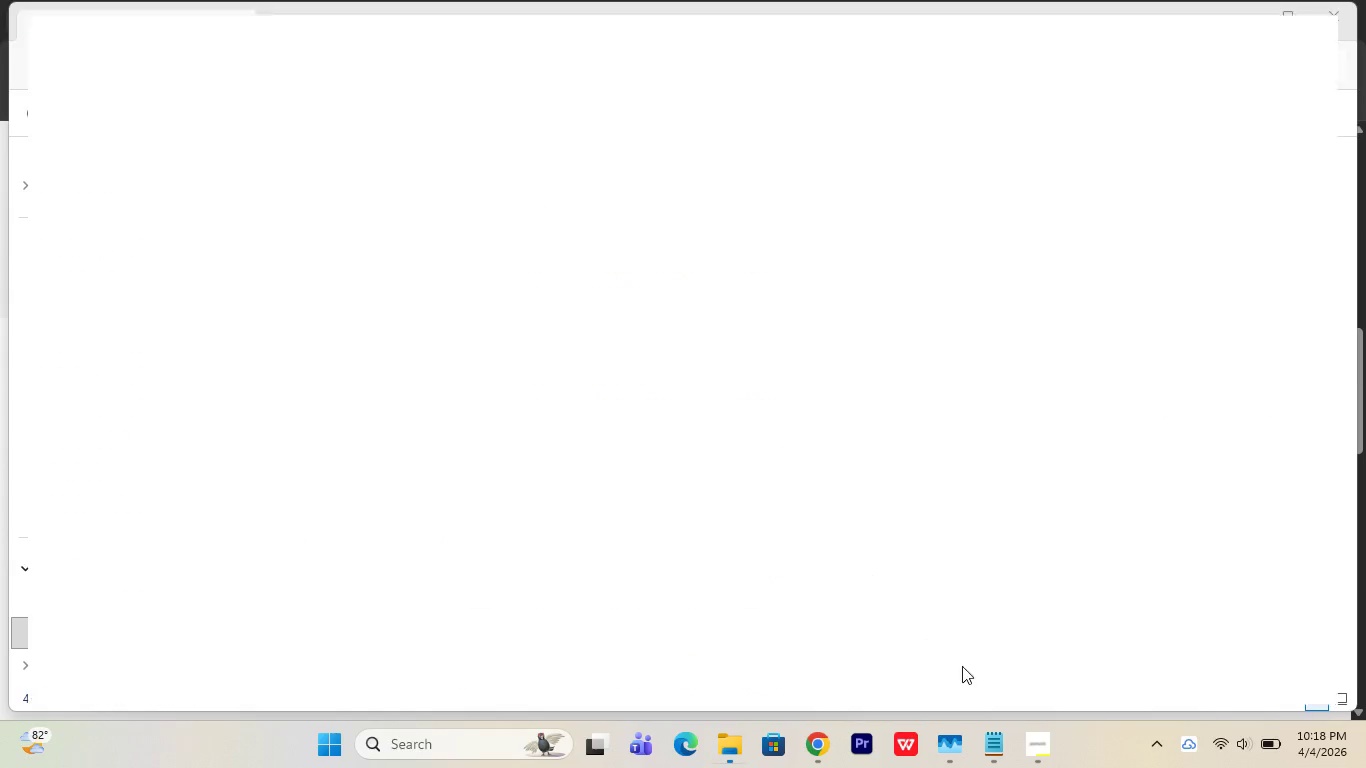 
left_click_drag(start_coordinate=[1059, 762], to_coordinate=[1180, 568])